 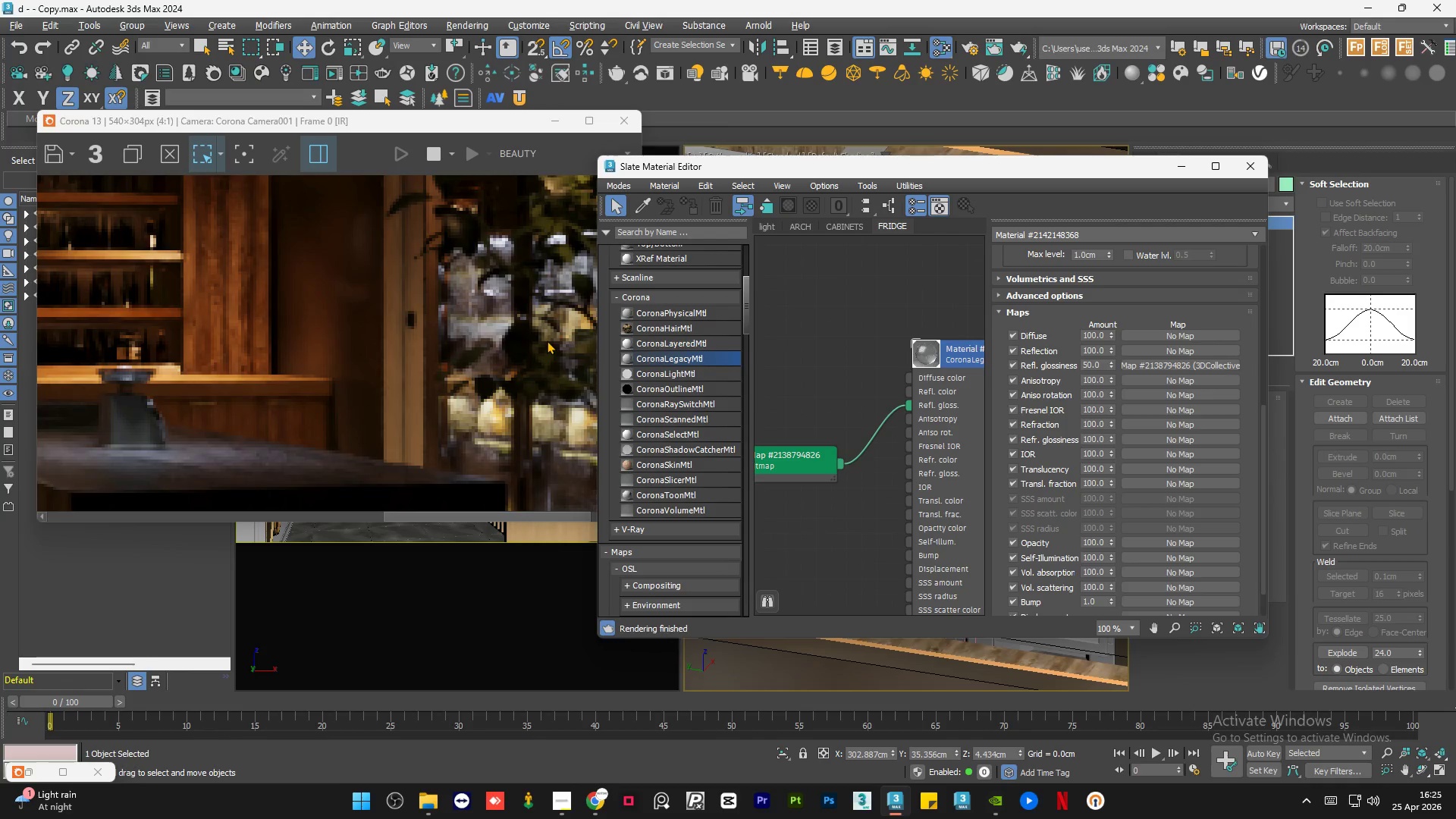 
scroll: coordinate [485, 348], scroll_direction: down, amount: 1.0
 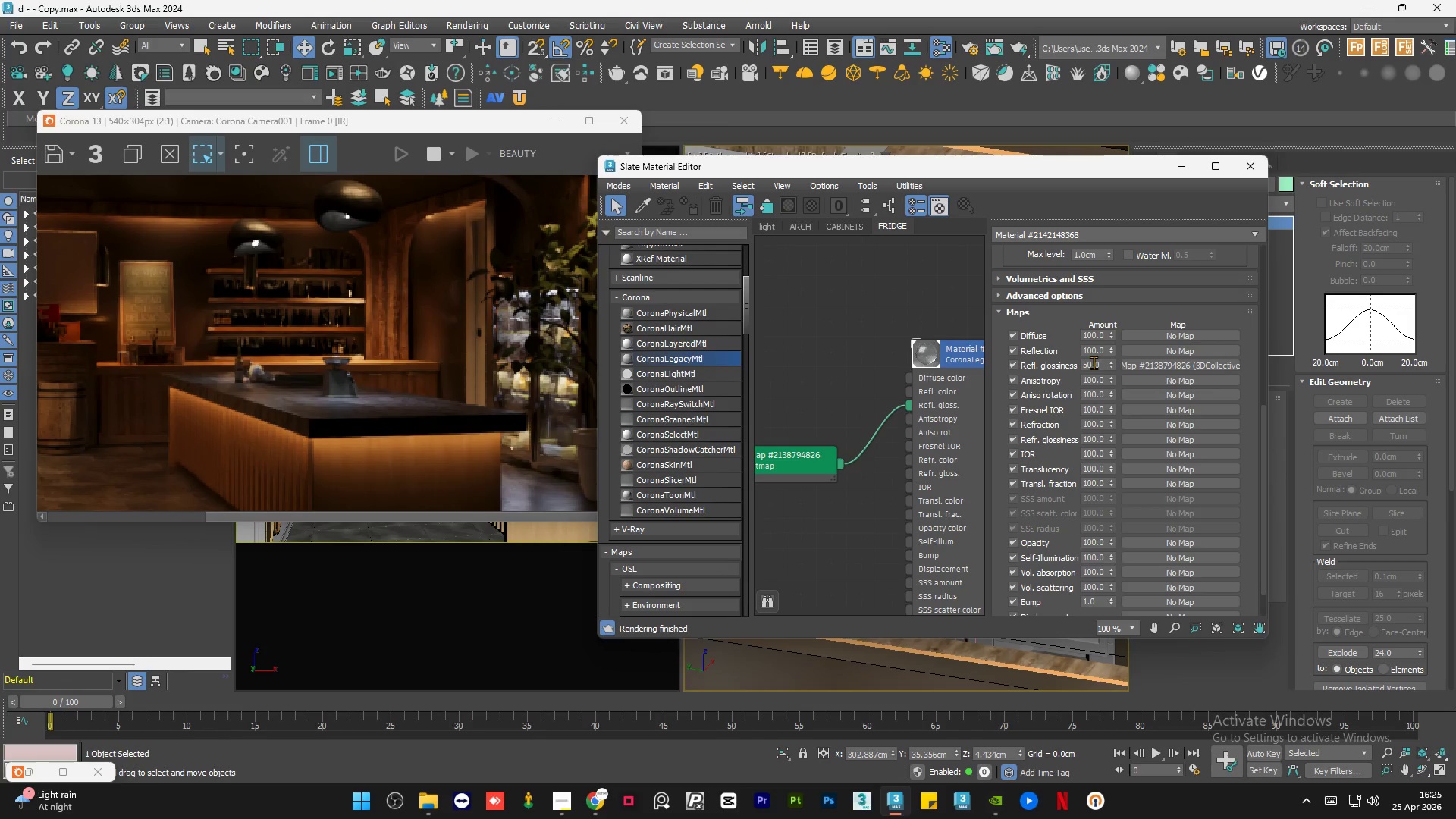 
double_click([1094, 362])
 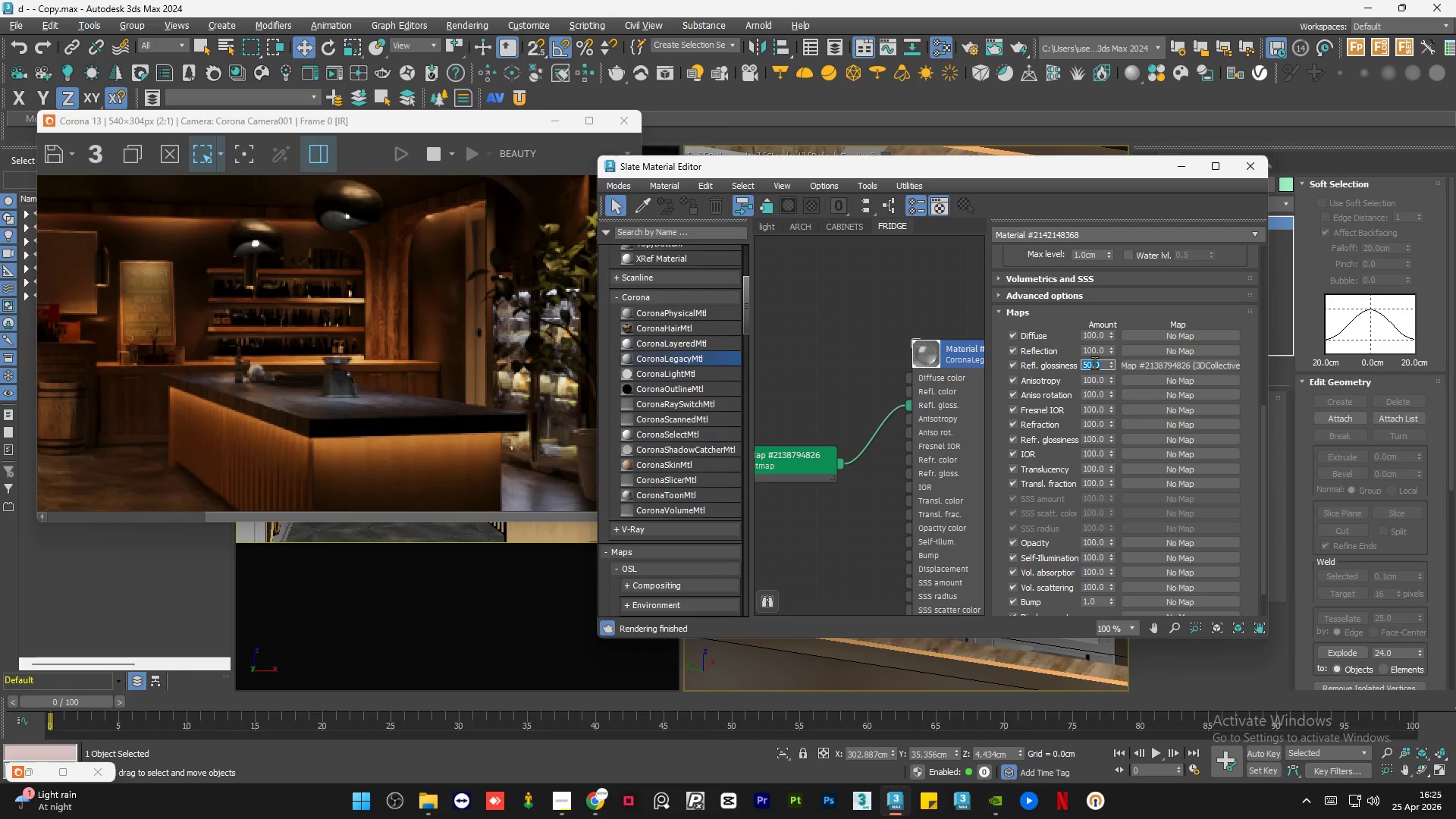 
key(Numpad3)
 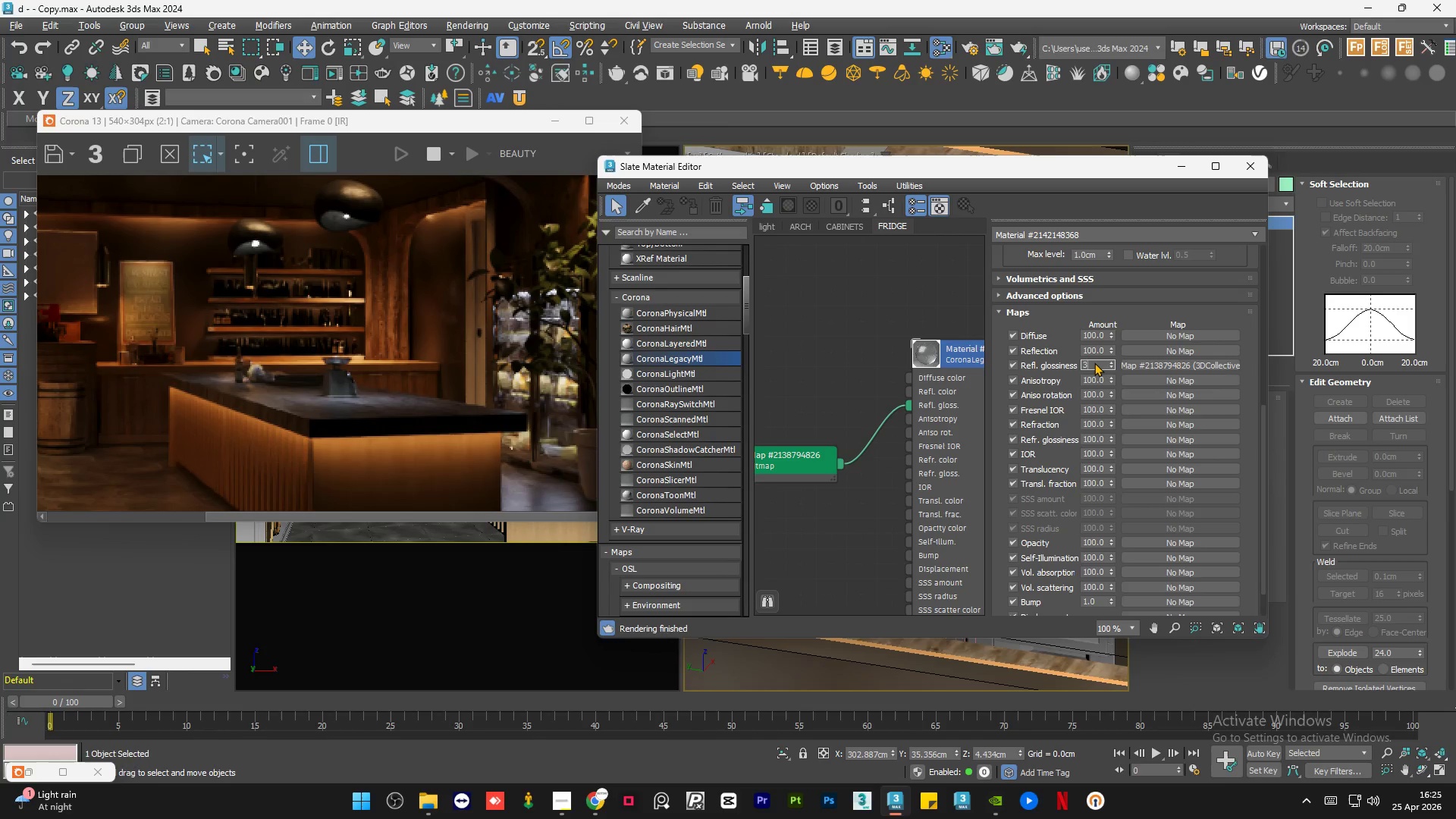 
key(Numpad5)
 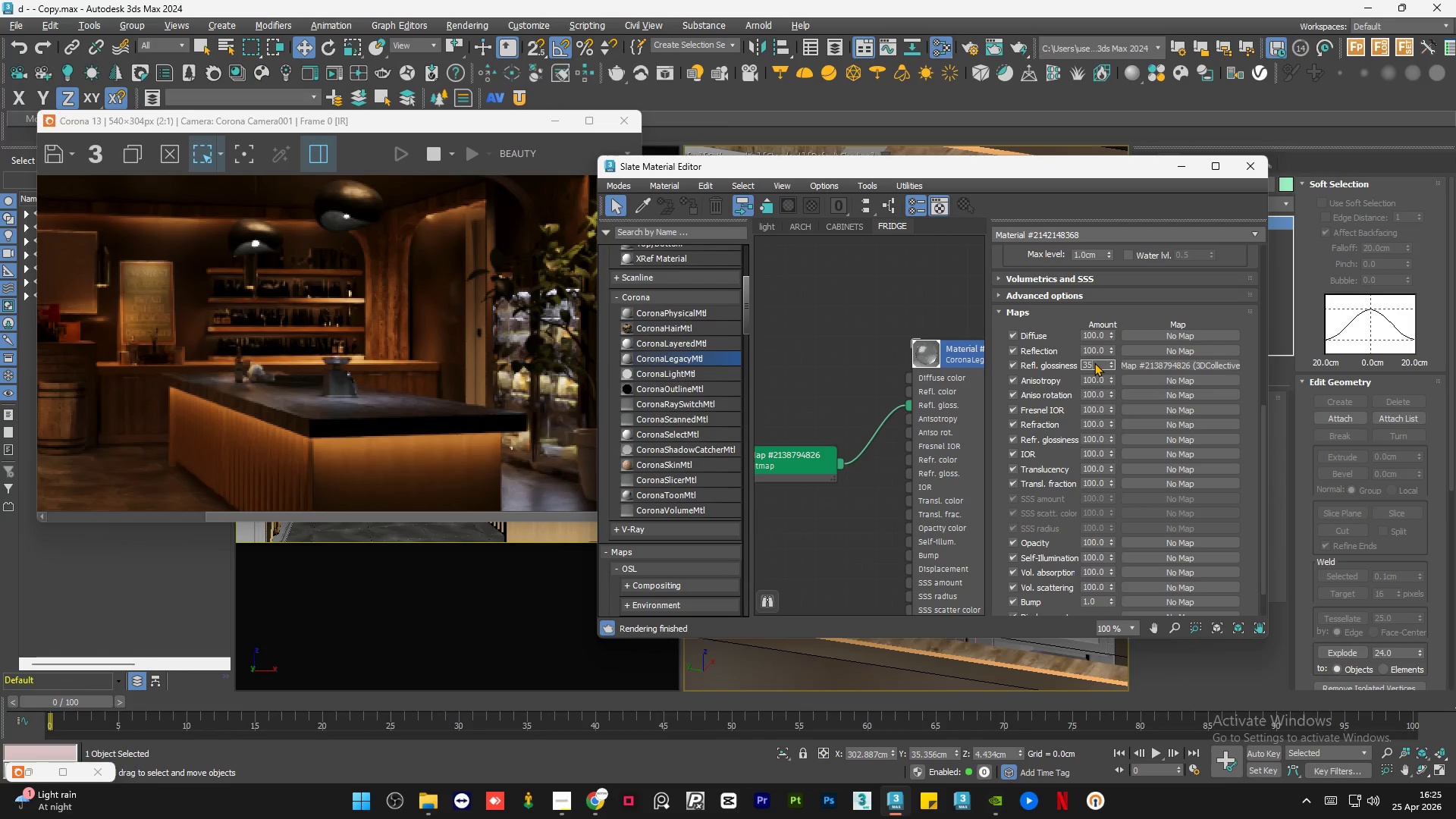 
key(NumpadEnter)
 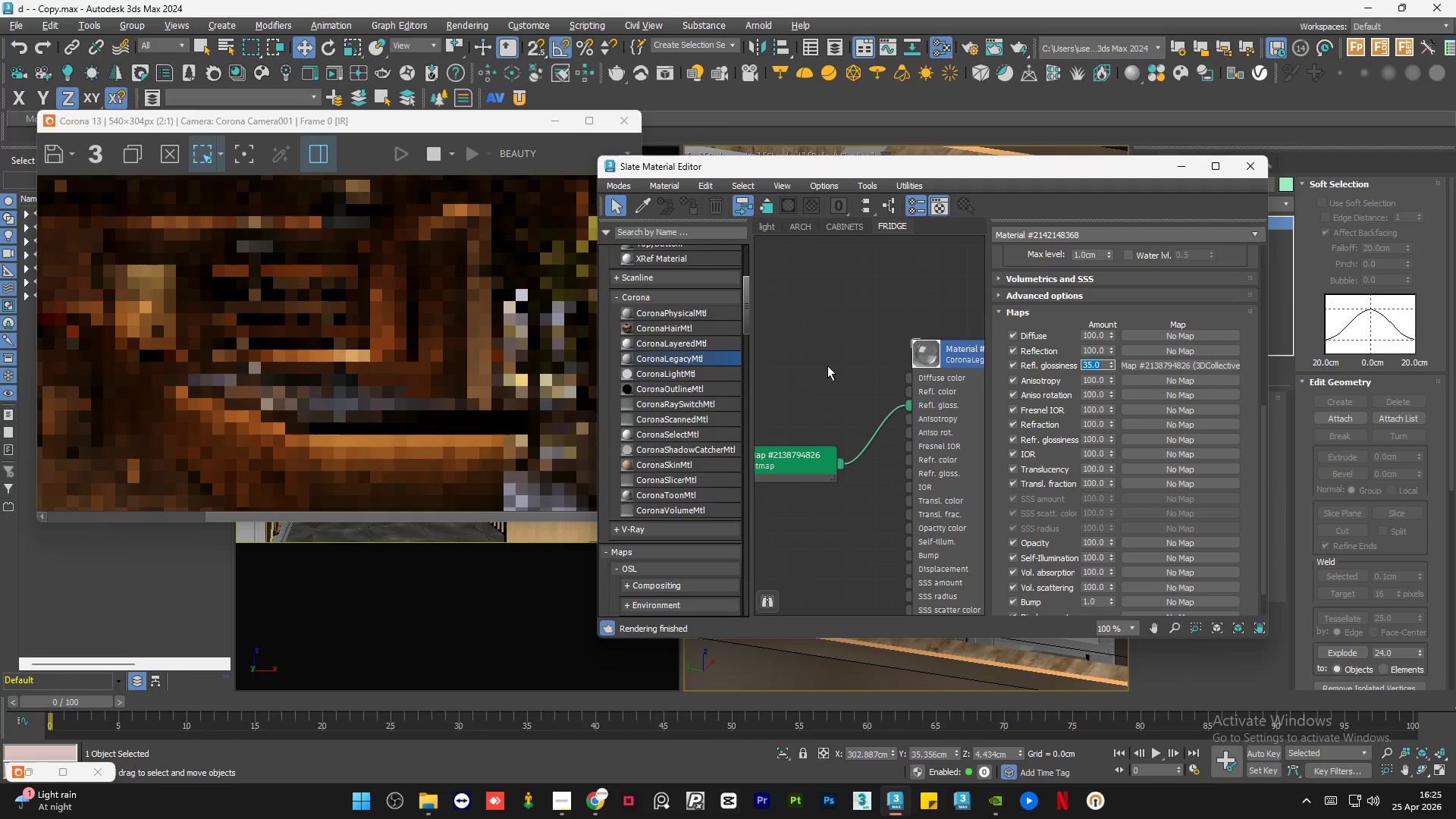 
double_click([827, 366])
 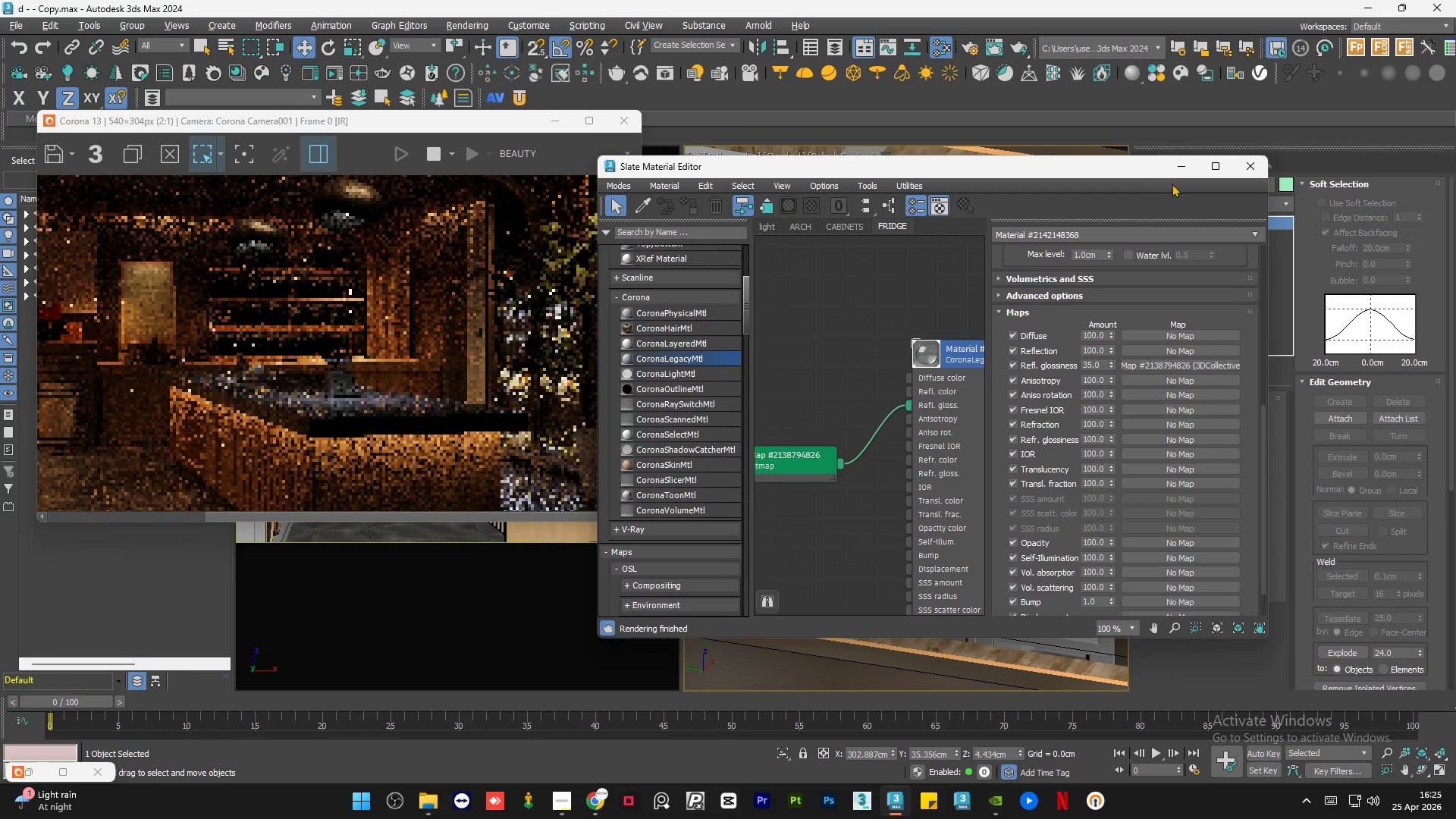 
left_click([1178, 174])
 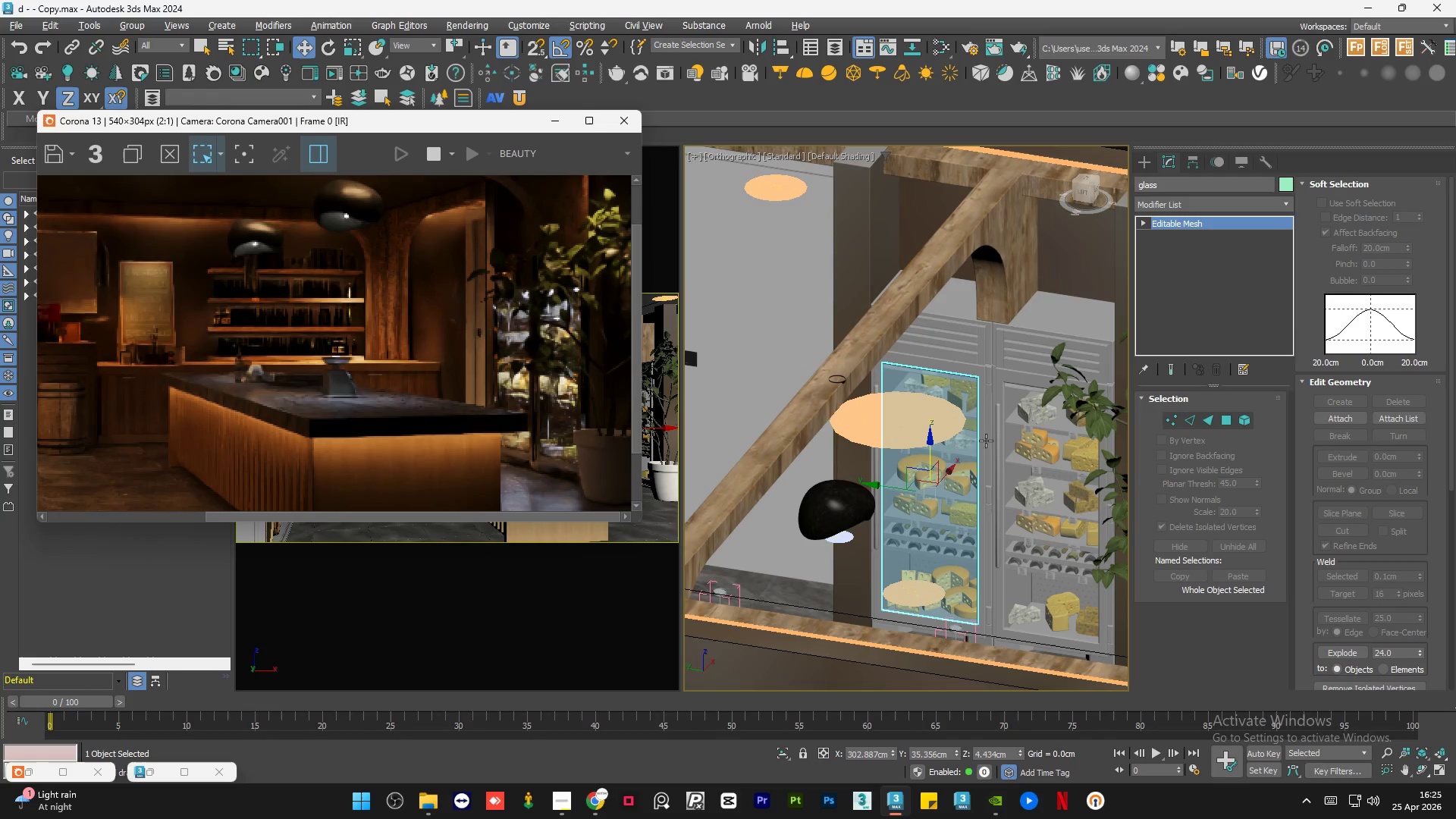 
left_click([865, 594])
 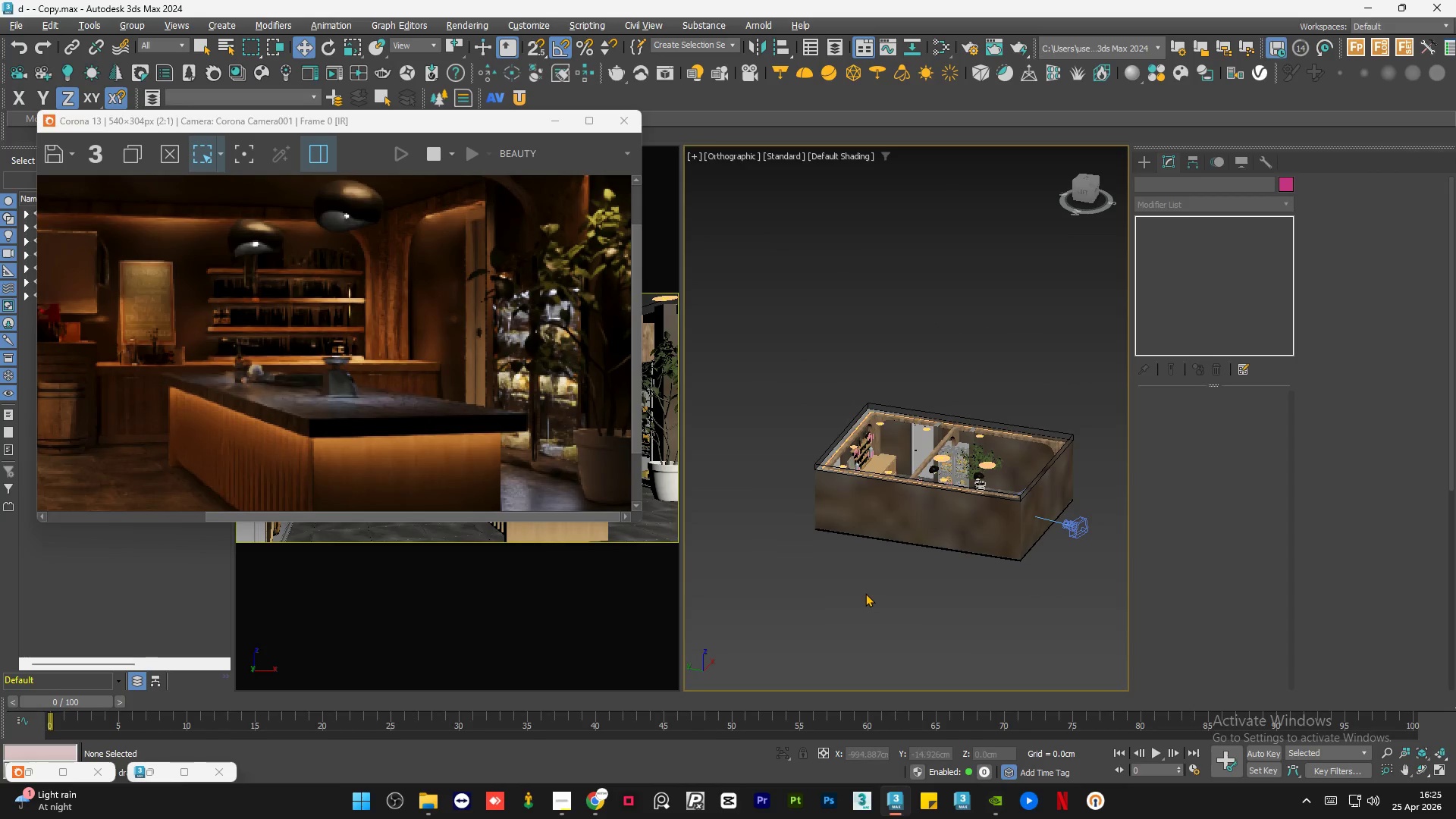 
scroll: coordinate [948, 463], scroll_direction: down, amount: 6.0
 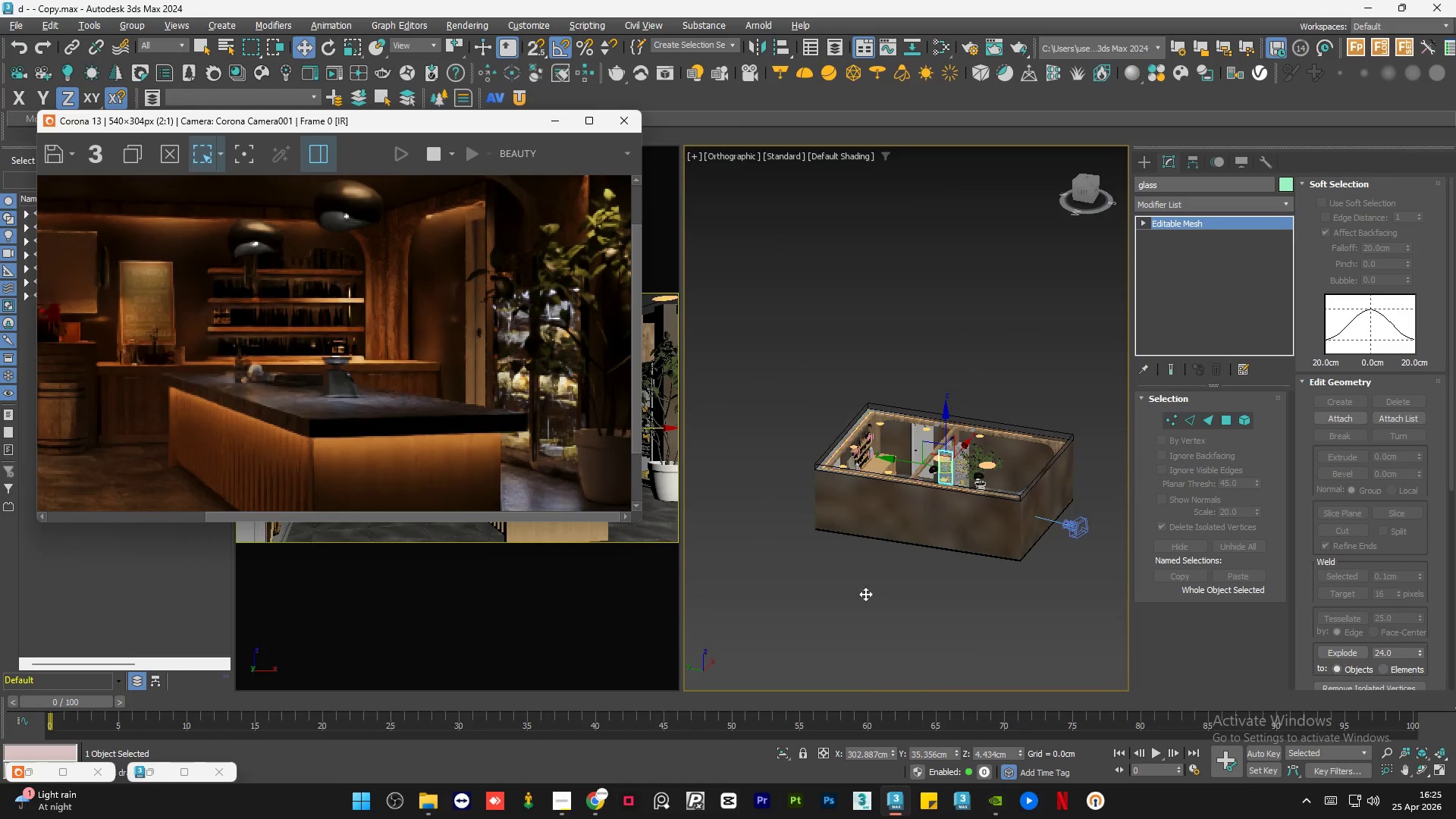 
key(Control+S)
 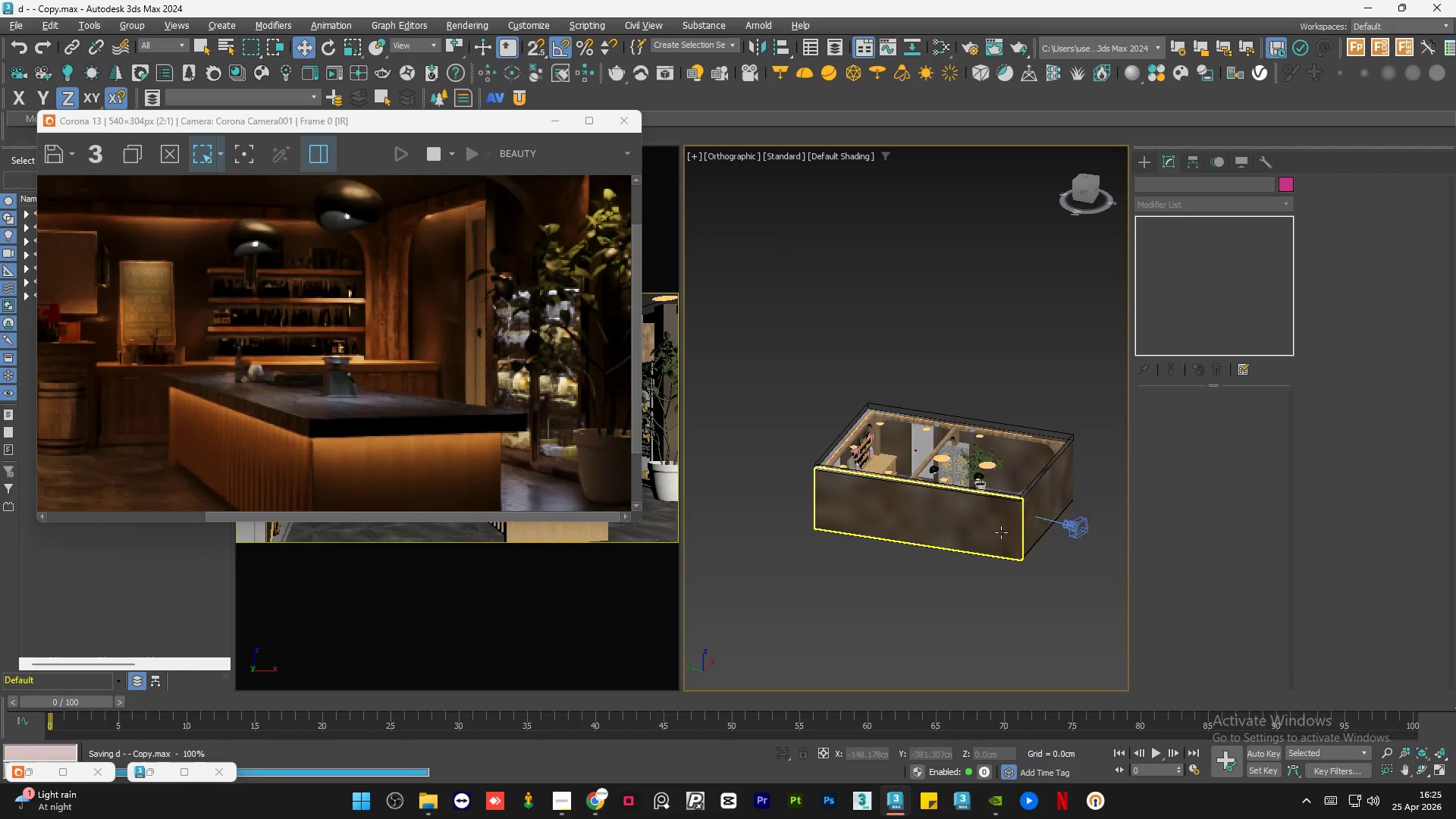 
scroll: coordinate [460, 309], scroll_direction: up, amount: 2.0
 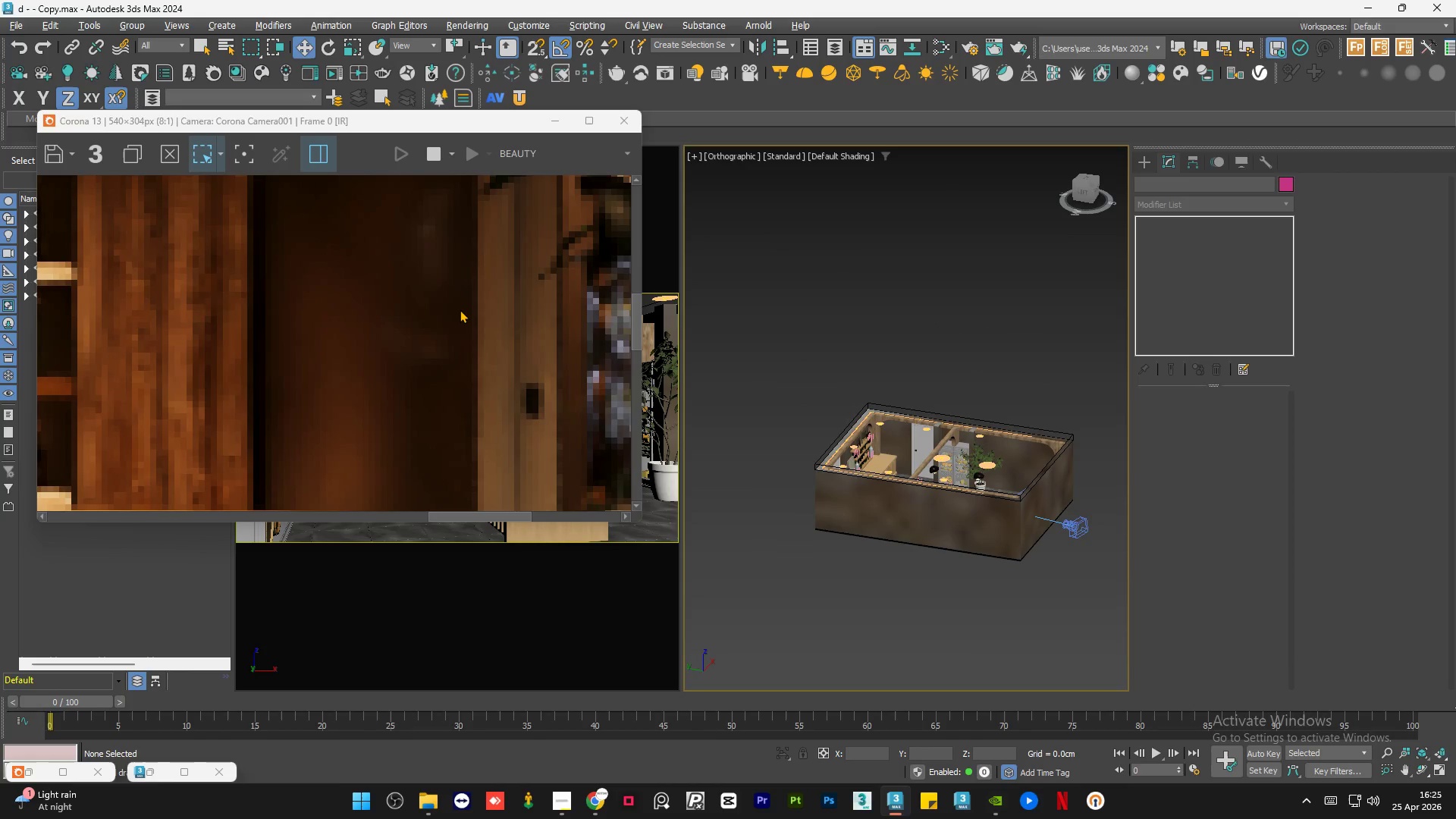 
scroll: coordinate [460, 309], scroll_direction: down, amount: 1.0
 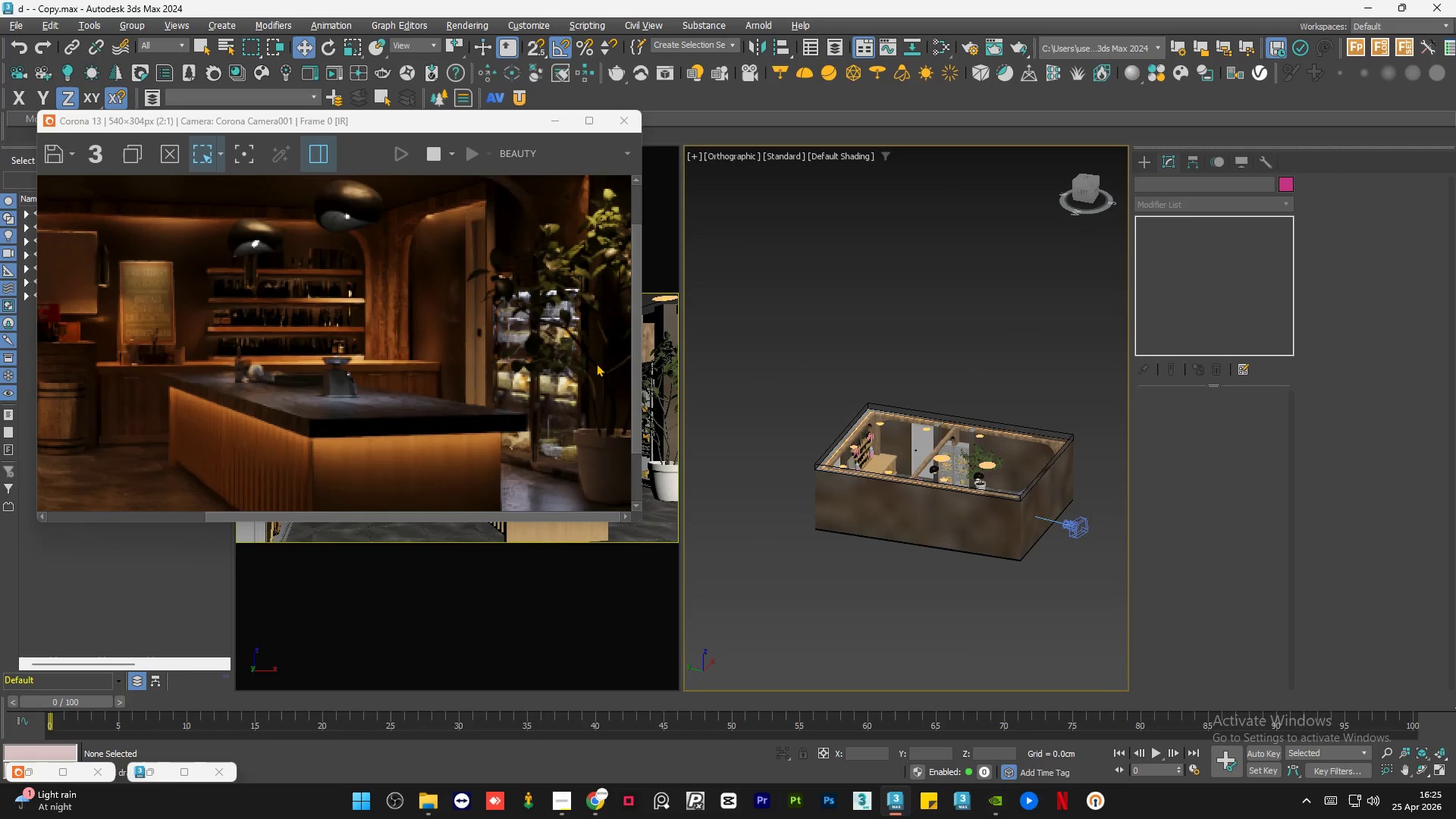 
hold_key(key=AltLeft, duration=0.89)
 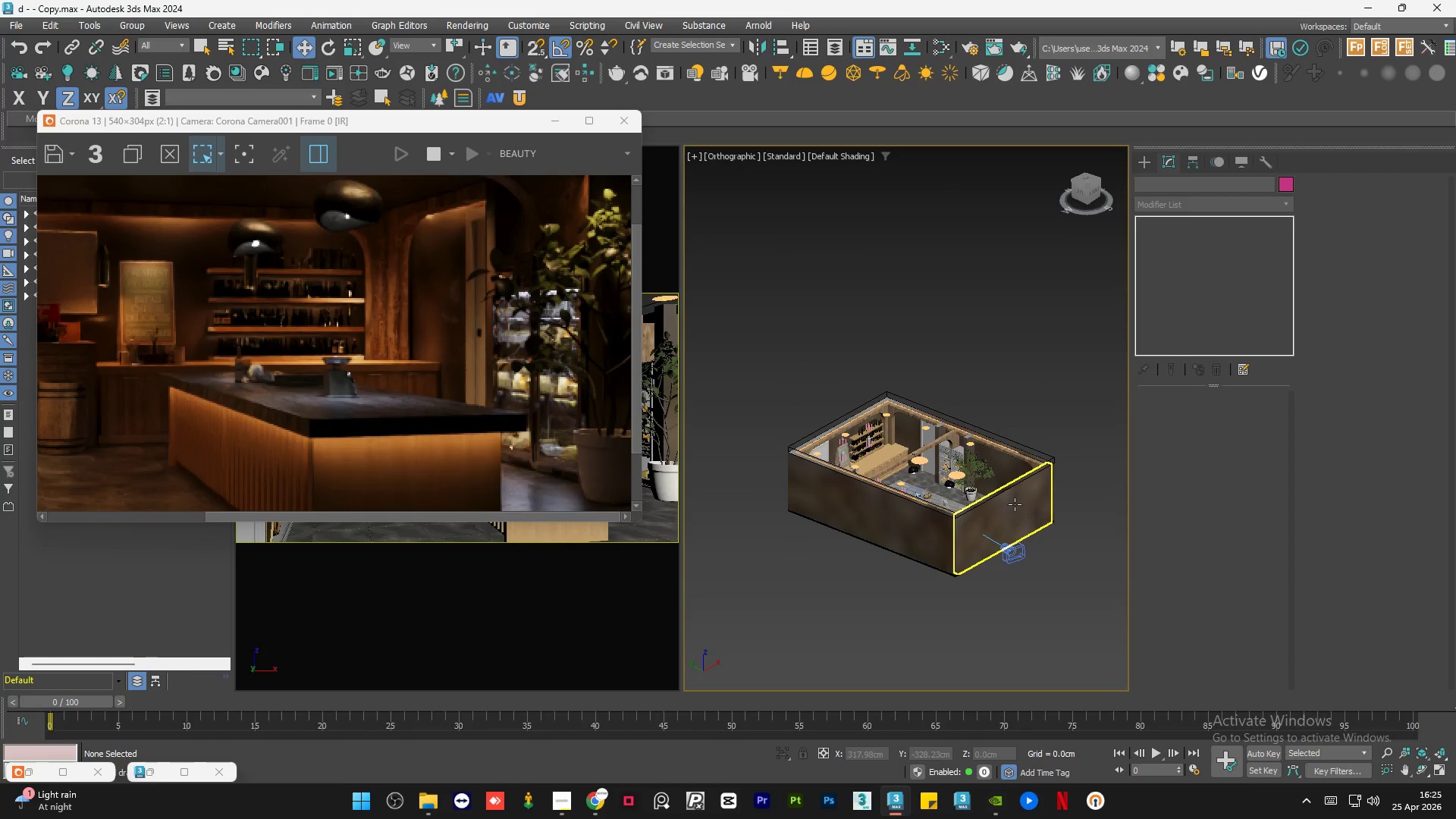 
left_click([1015, 504])
 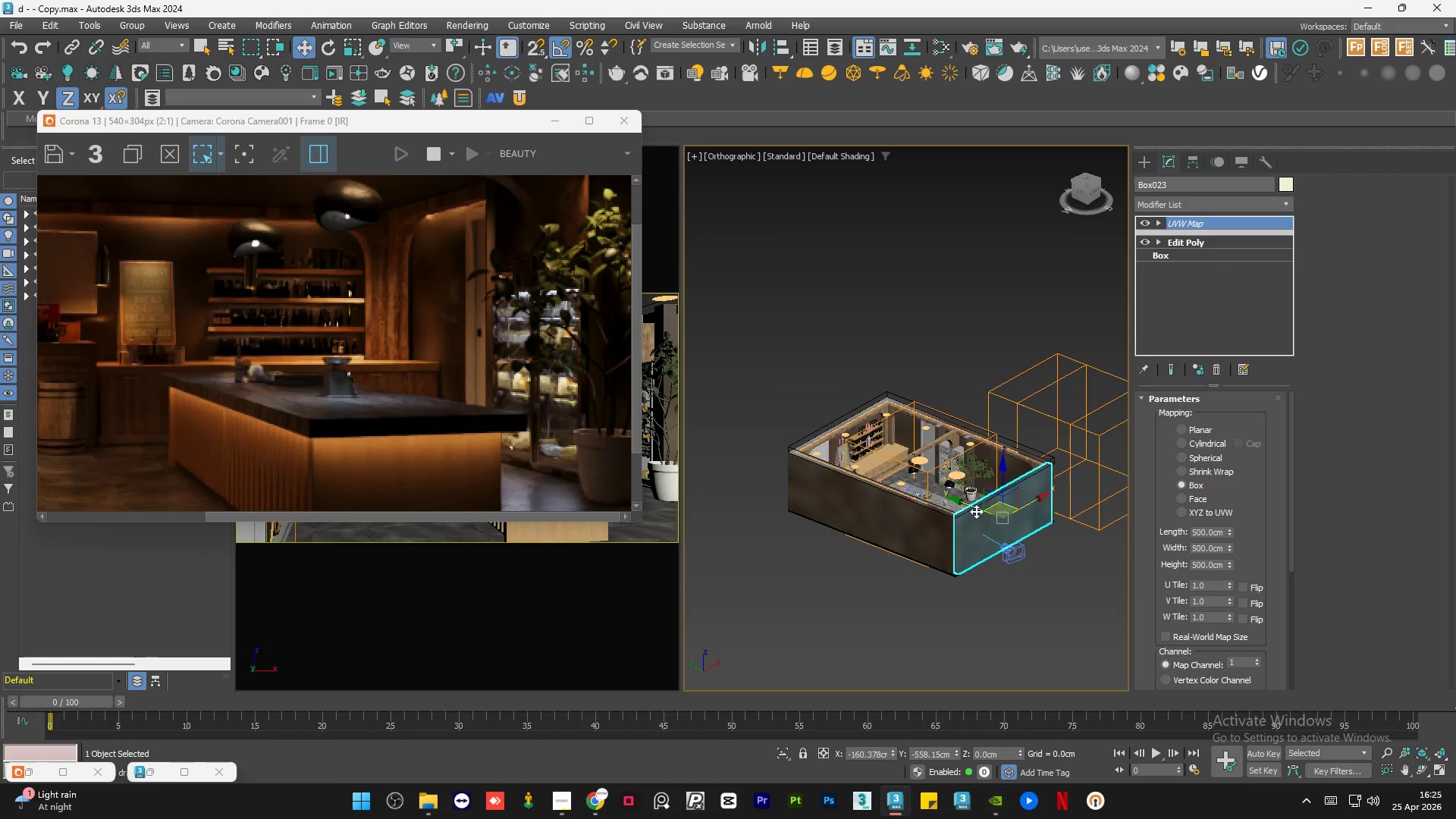 
hold_key(key=ControlLeft, duration=0.84)
left_click([871, 515])
 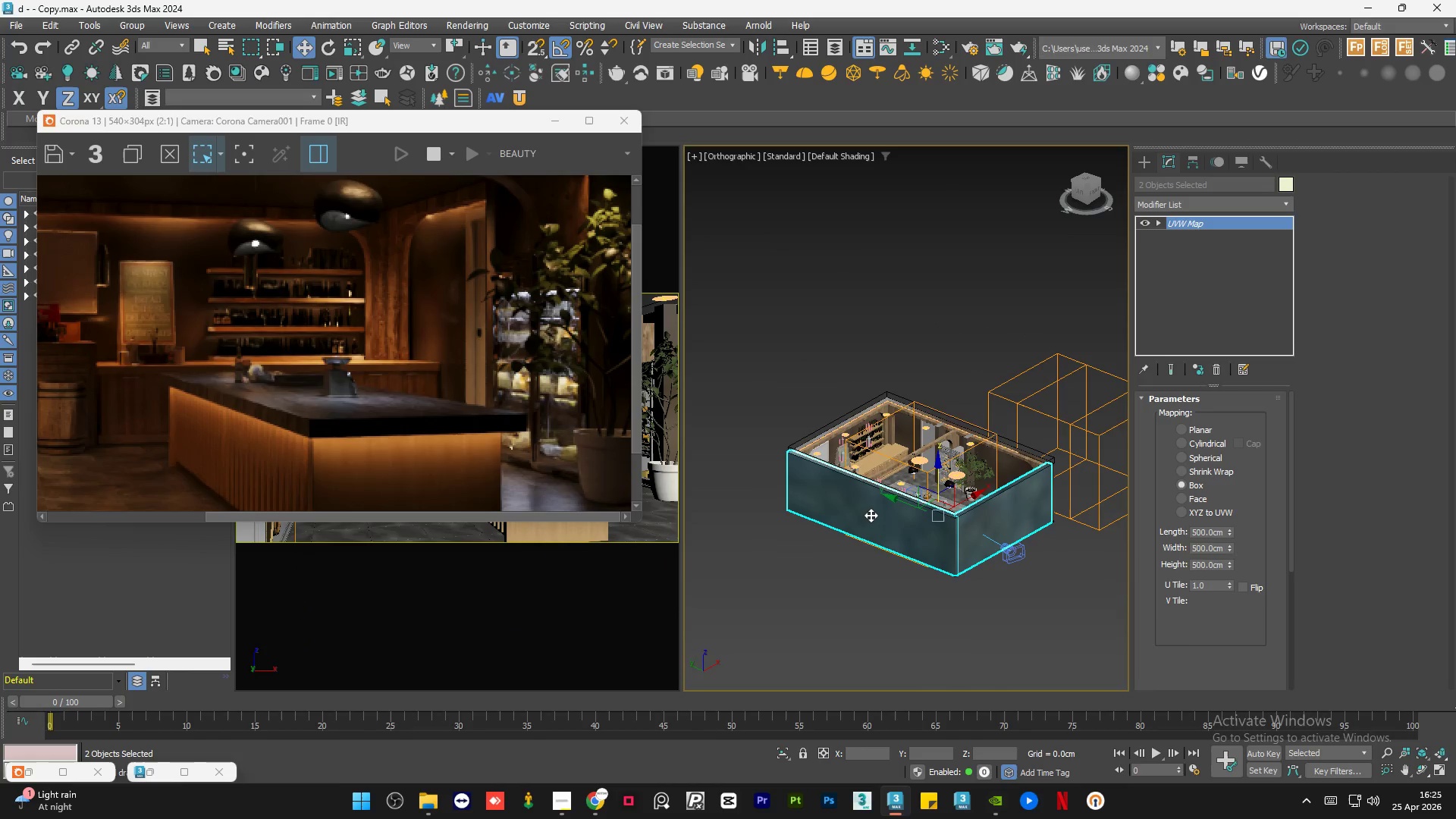 
hold_key(key=AltLeft, duration=1.26)
 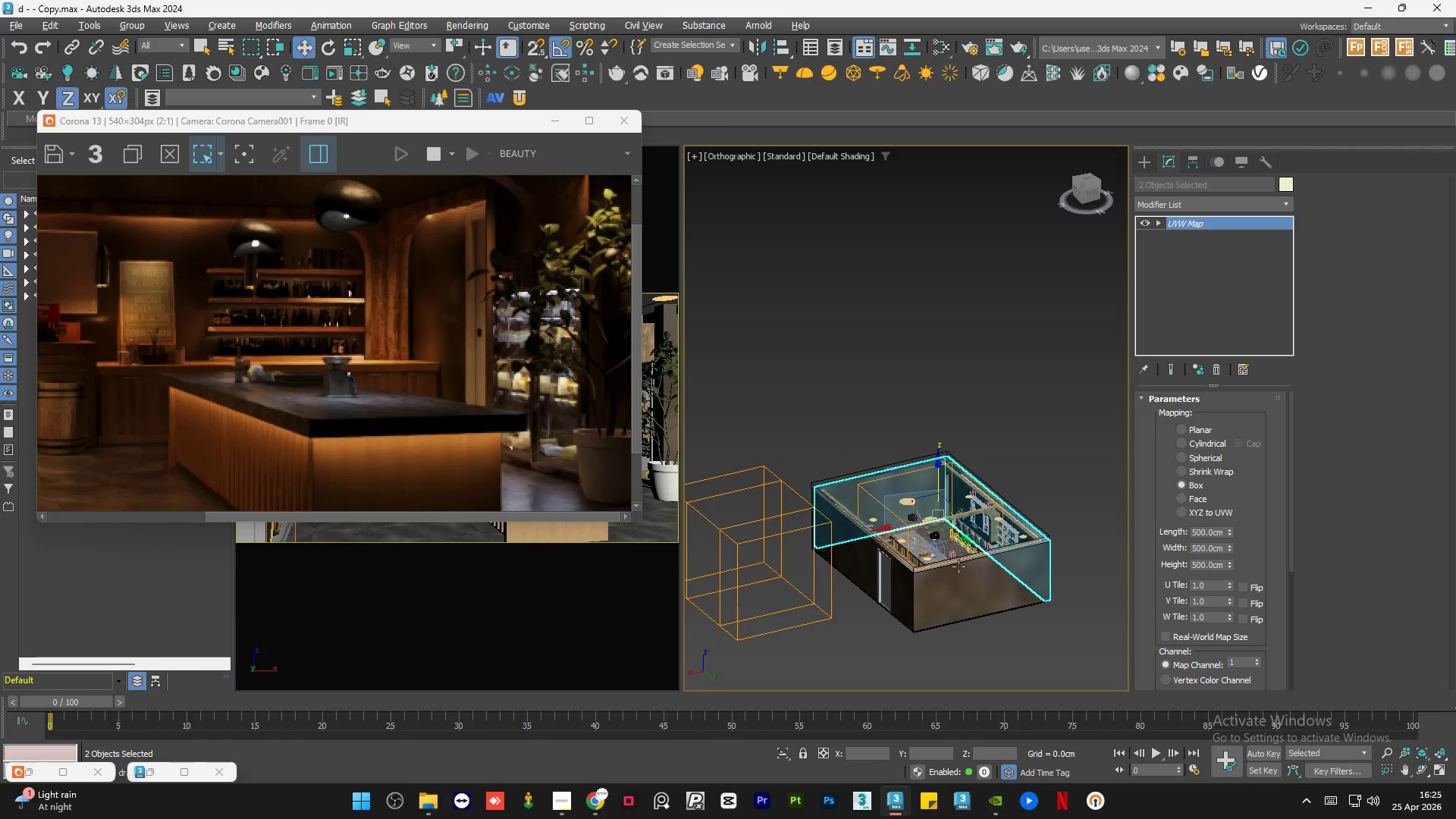 
hold_key(key=ControlLeft, duration=0.7)
left_click([939, 587])
 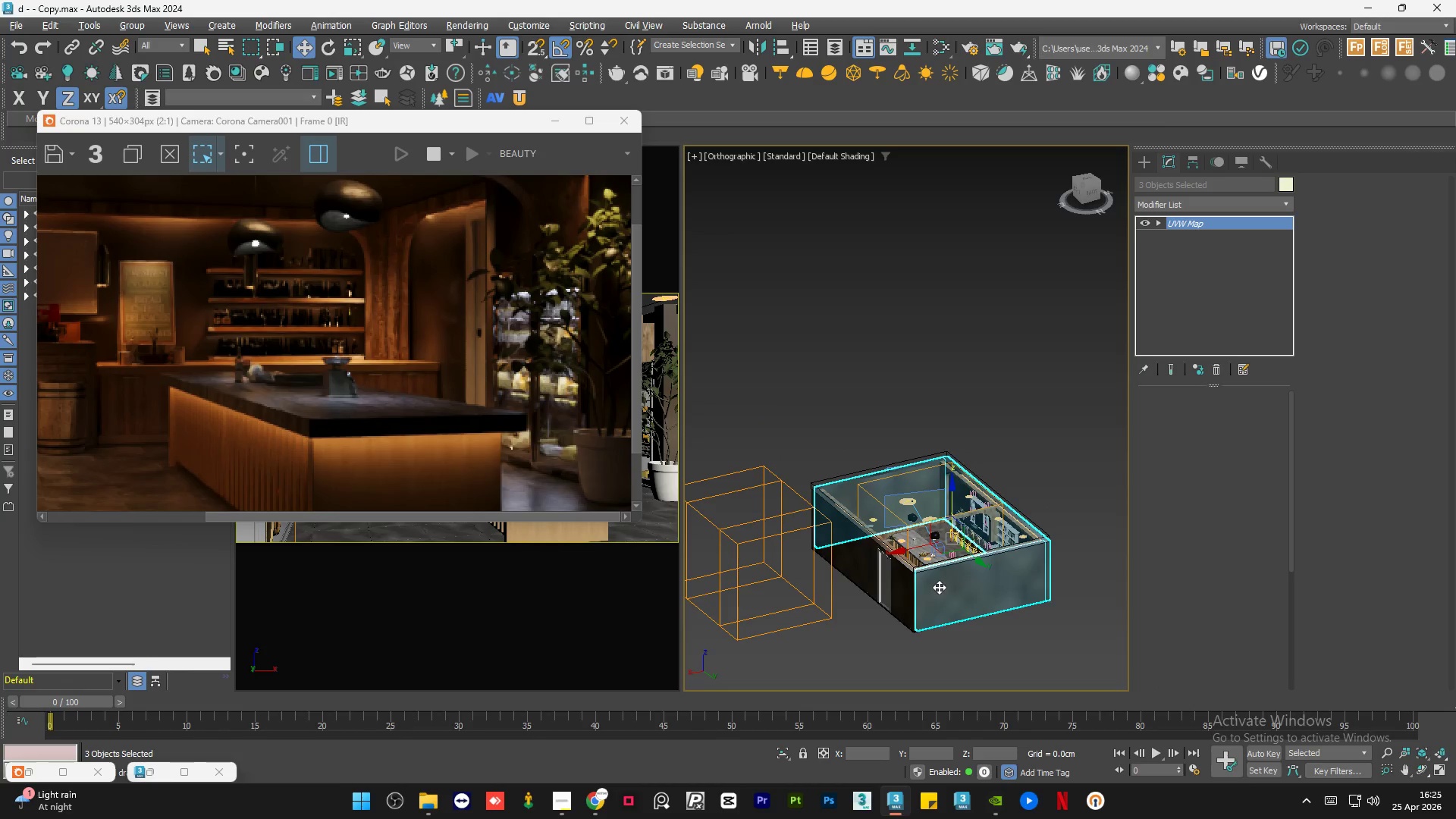 
hold_key(key=ControlLeft, duration=1.09)
left_click([894, 592])
 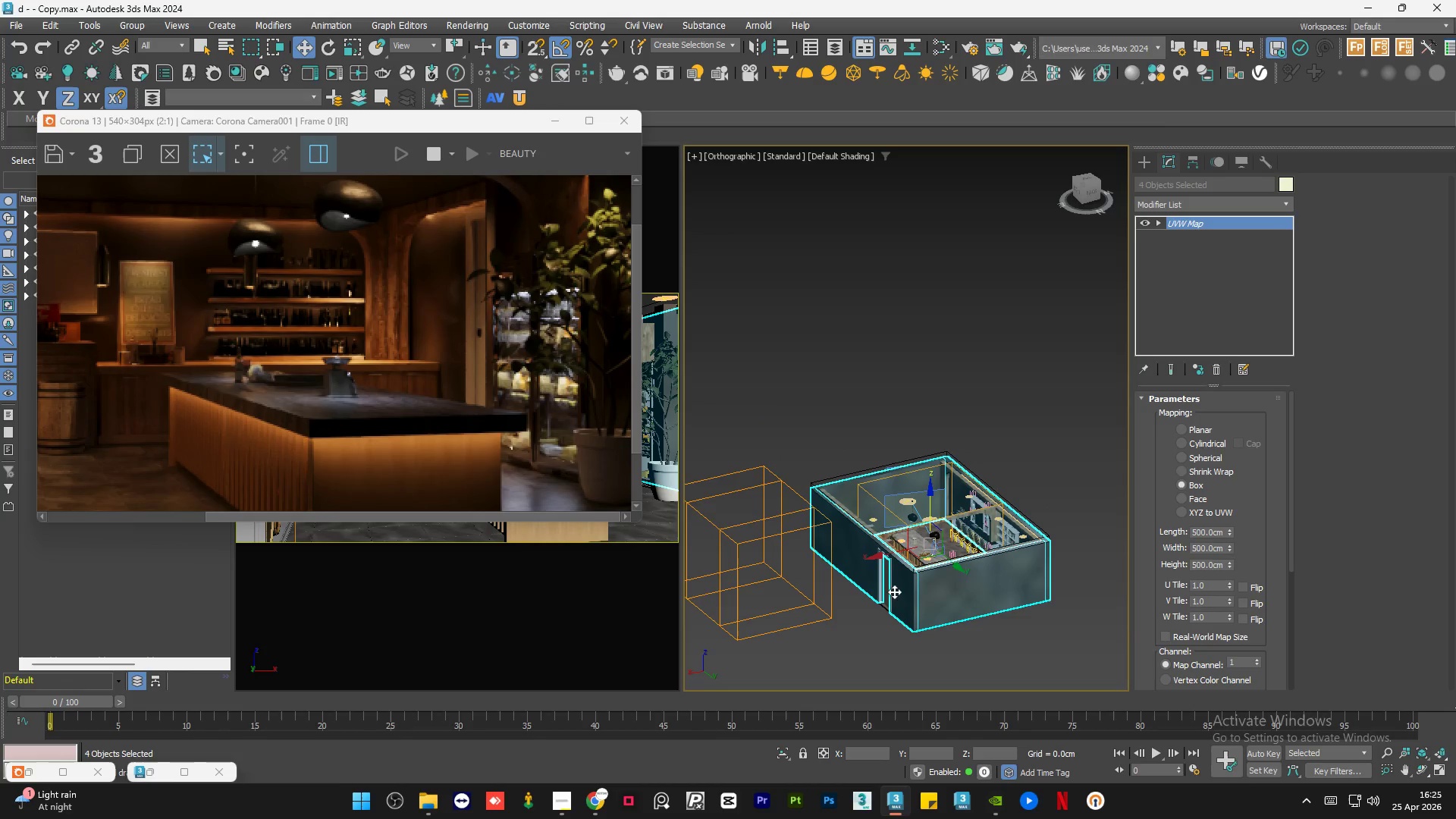 
hold_key(key=AltLeft, duration=0.62)
 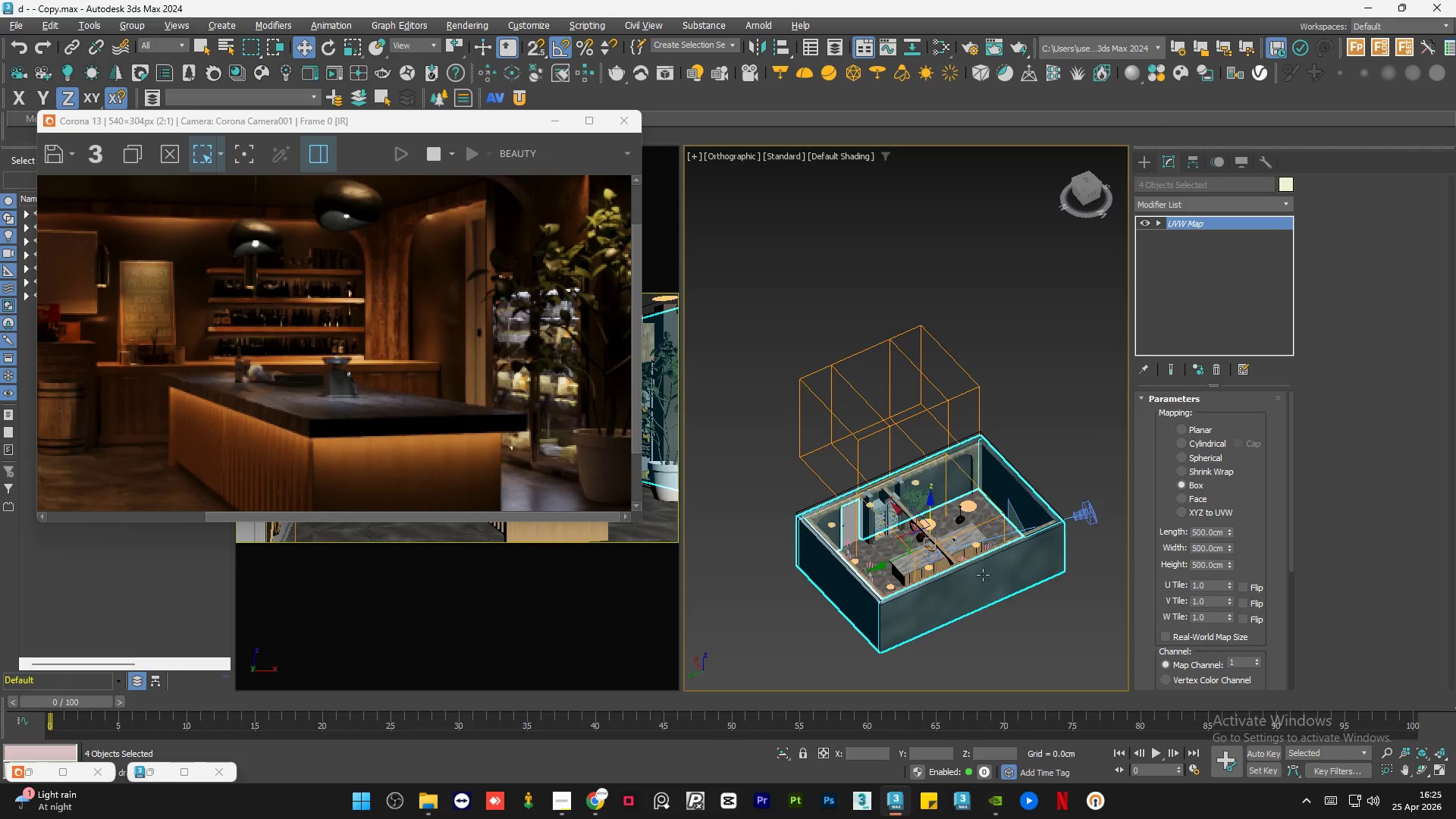 
hold_key(key=AltLeft, duration=1.69)
 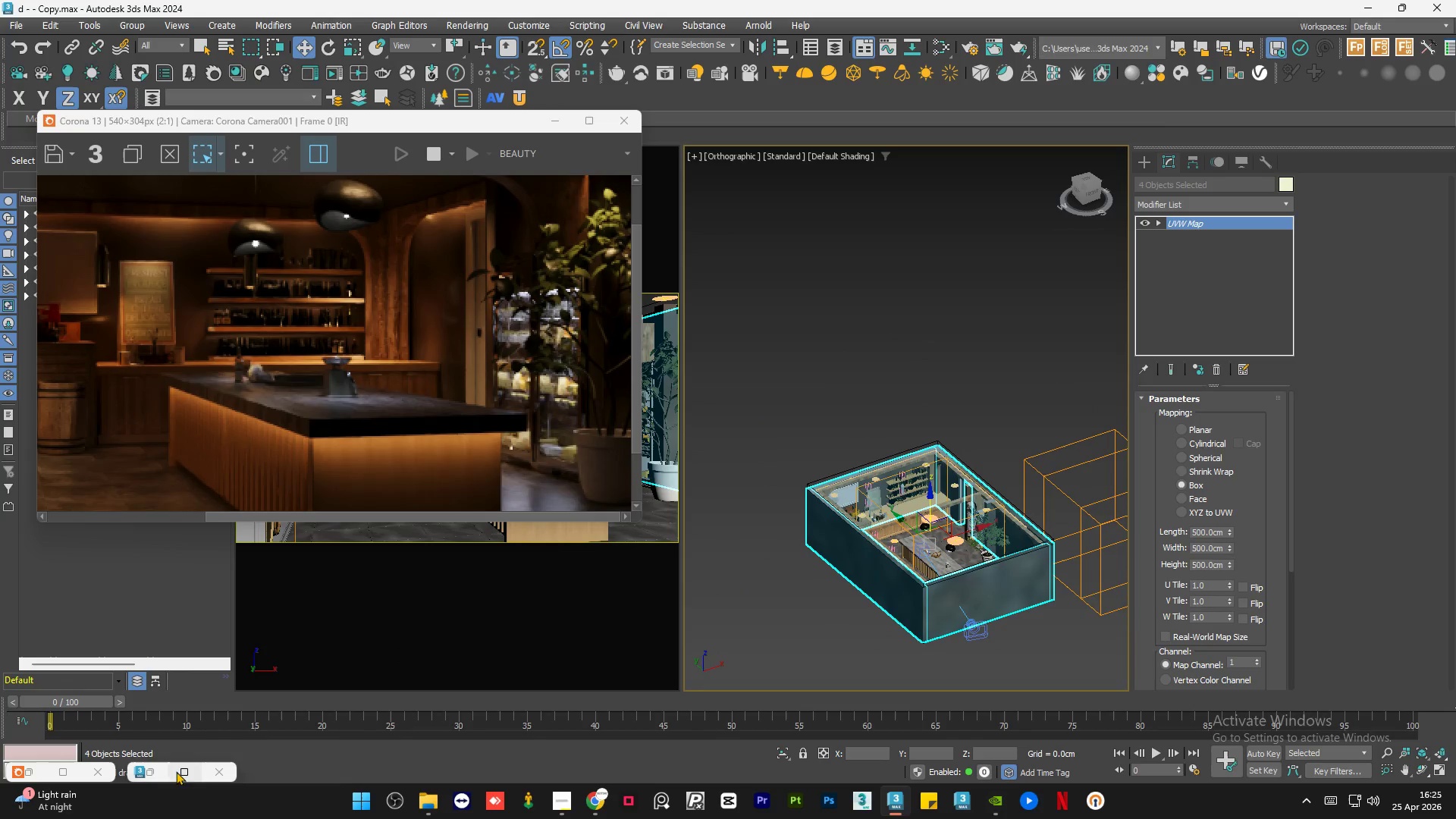 
left_click([160, 767])
 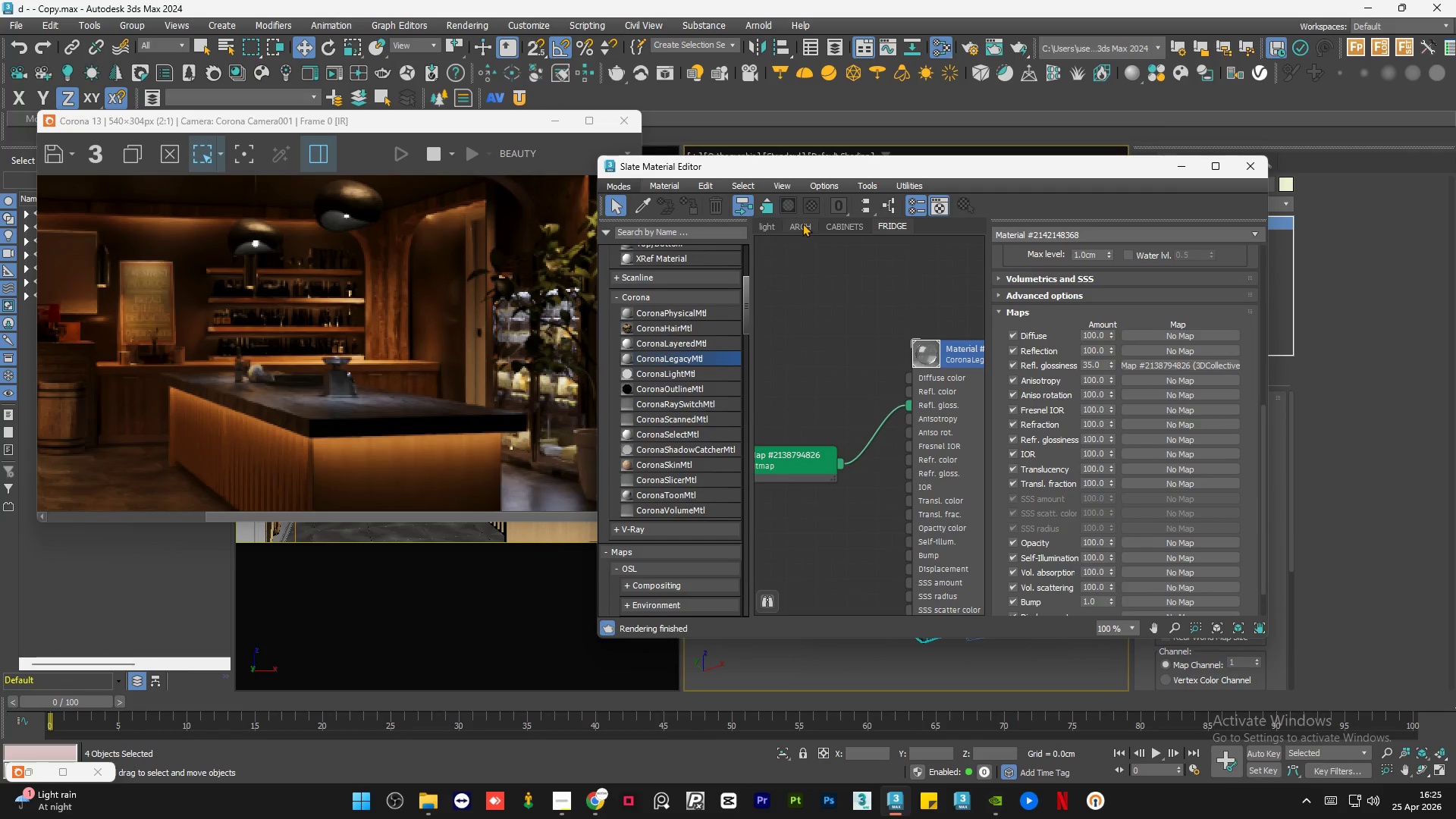 
double_click([802, 223])
 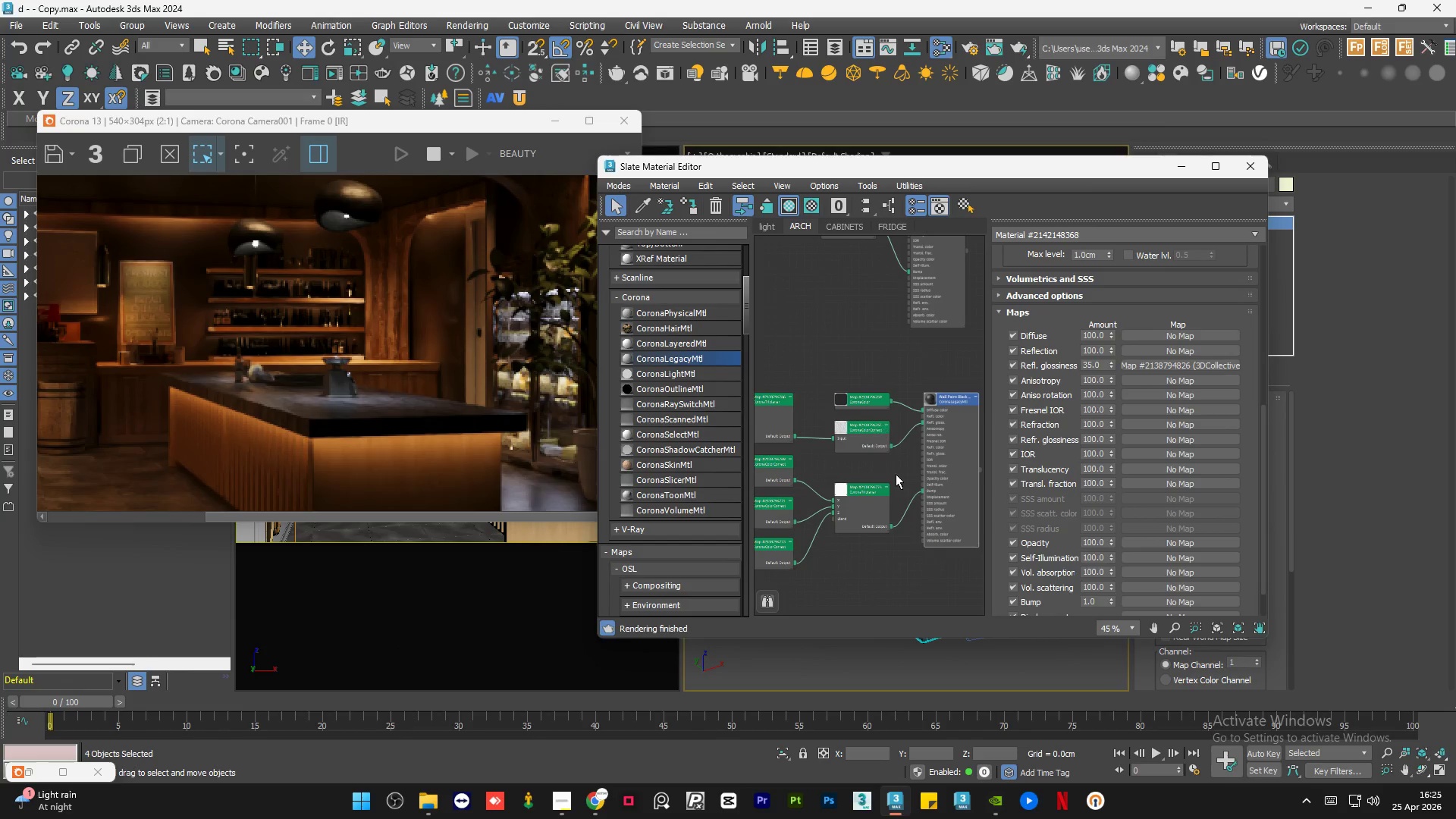 
scroll: coordinate [904, 486], scroll_direction: down, amount: 3.0
 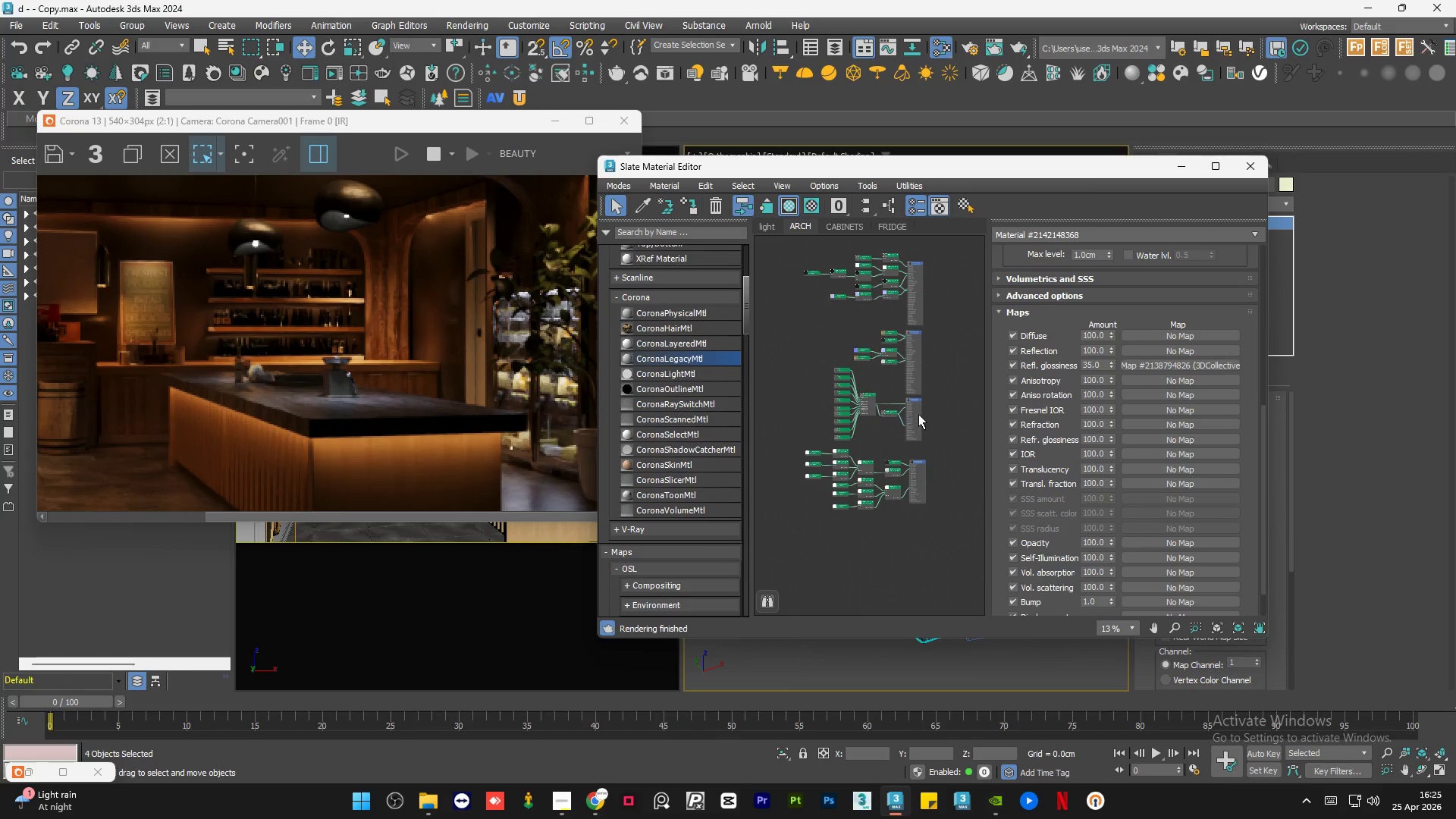 
scroll: coordinate [912, 402], scroll_direction: up, amount: 5.0
 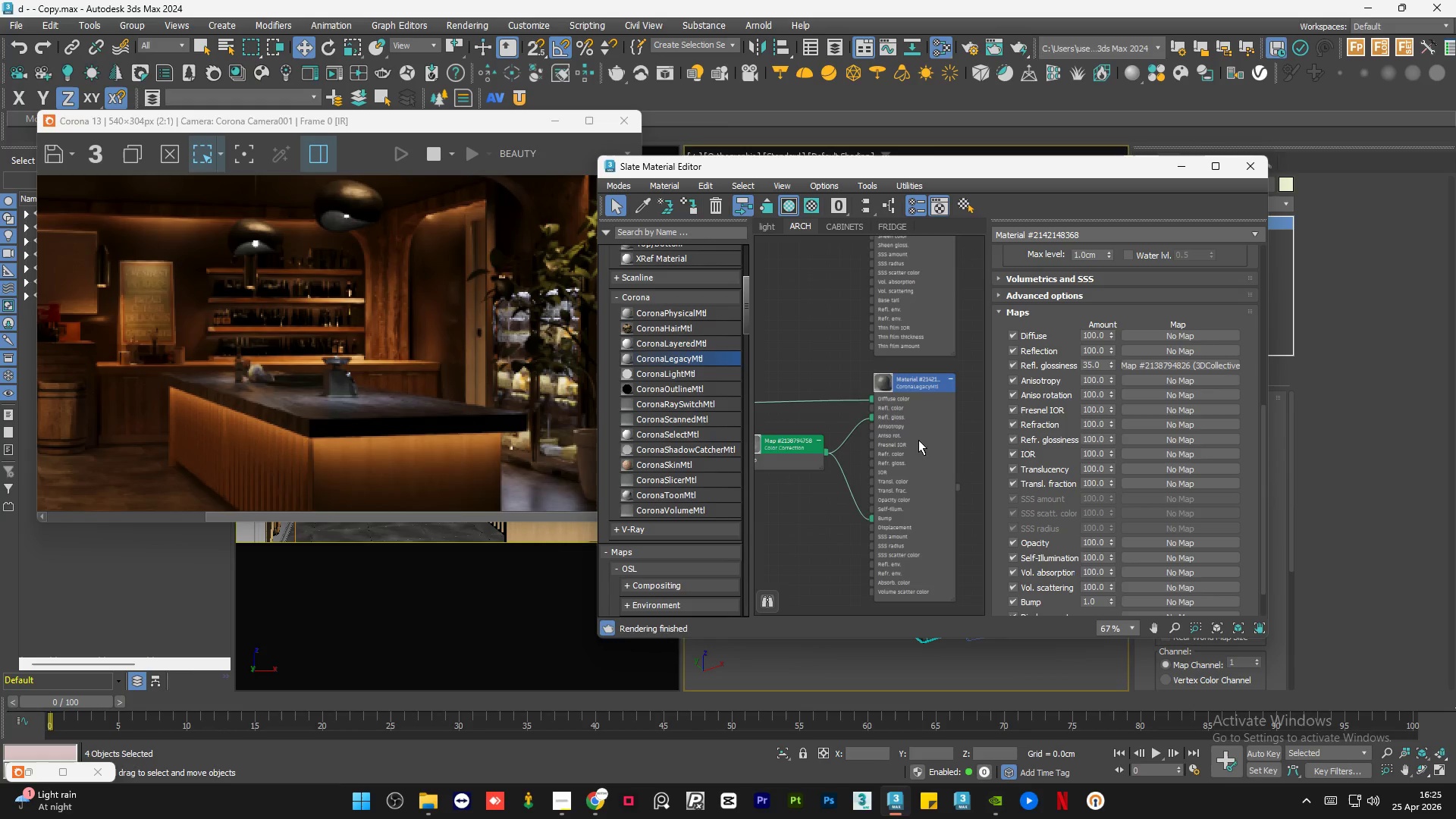 
scroll: coordinate [929, 486], scroll_direction: down, amount: 4.0
 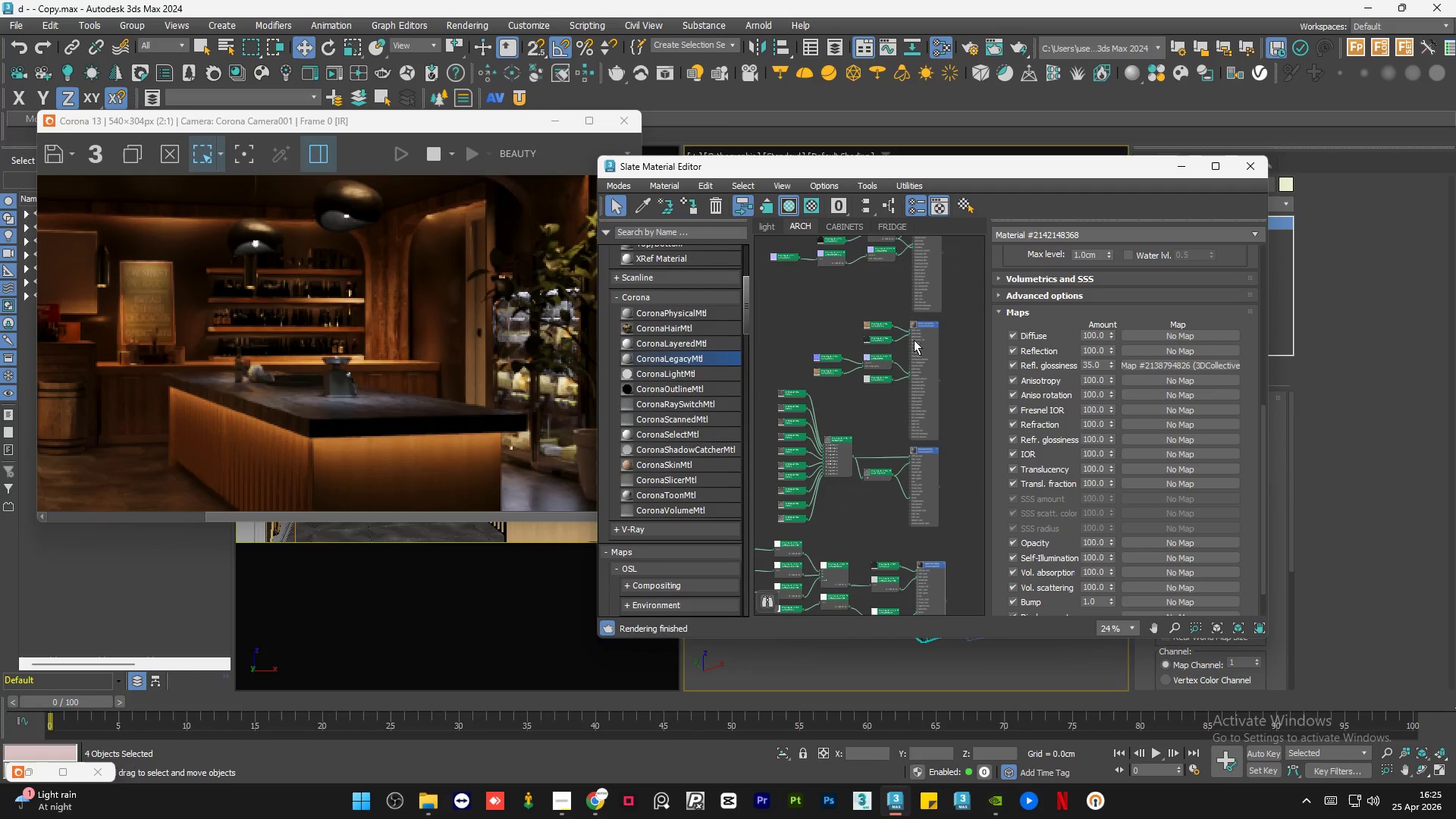 
left_click([957, 413])
 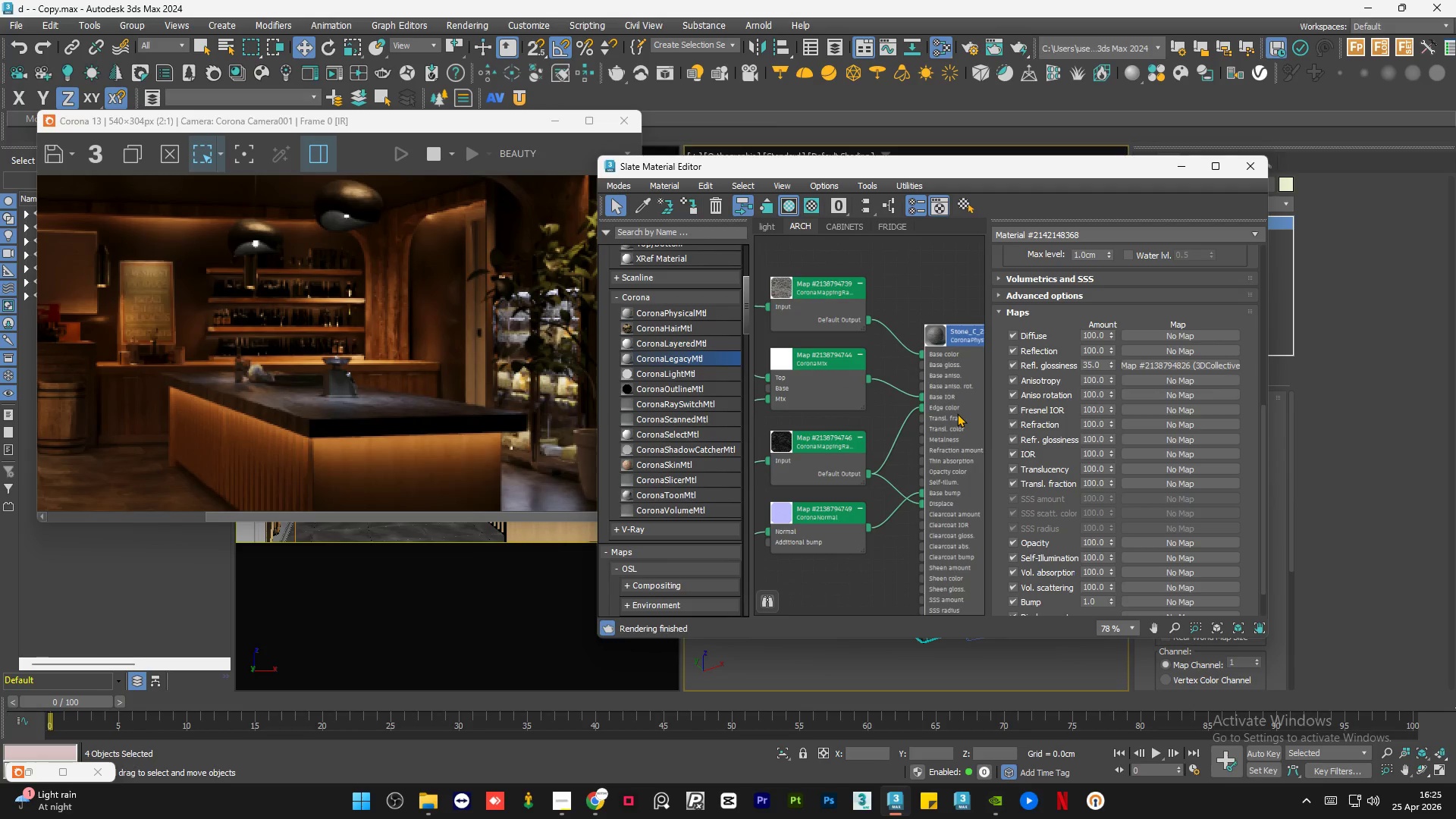 
scroll: coordinate [941, 324], scroll_direction: up, amount: 5.0
 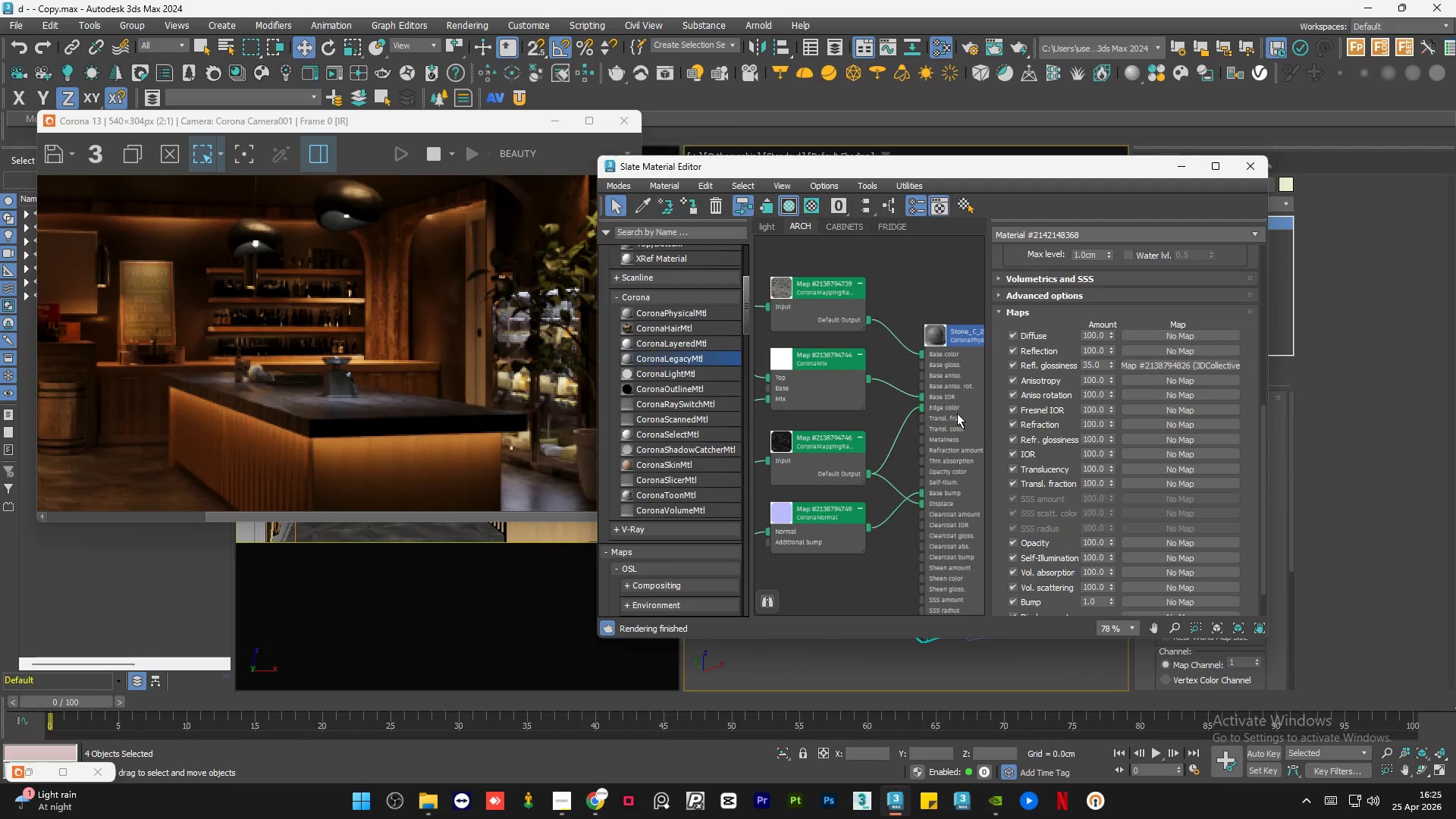 
double_click([957, 413])
 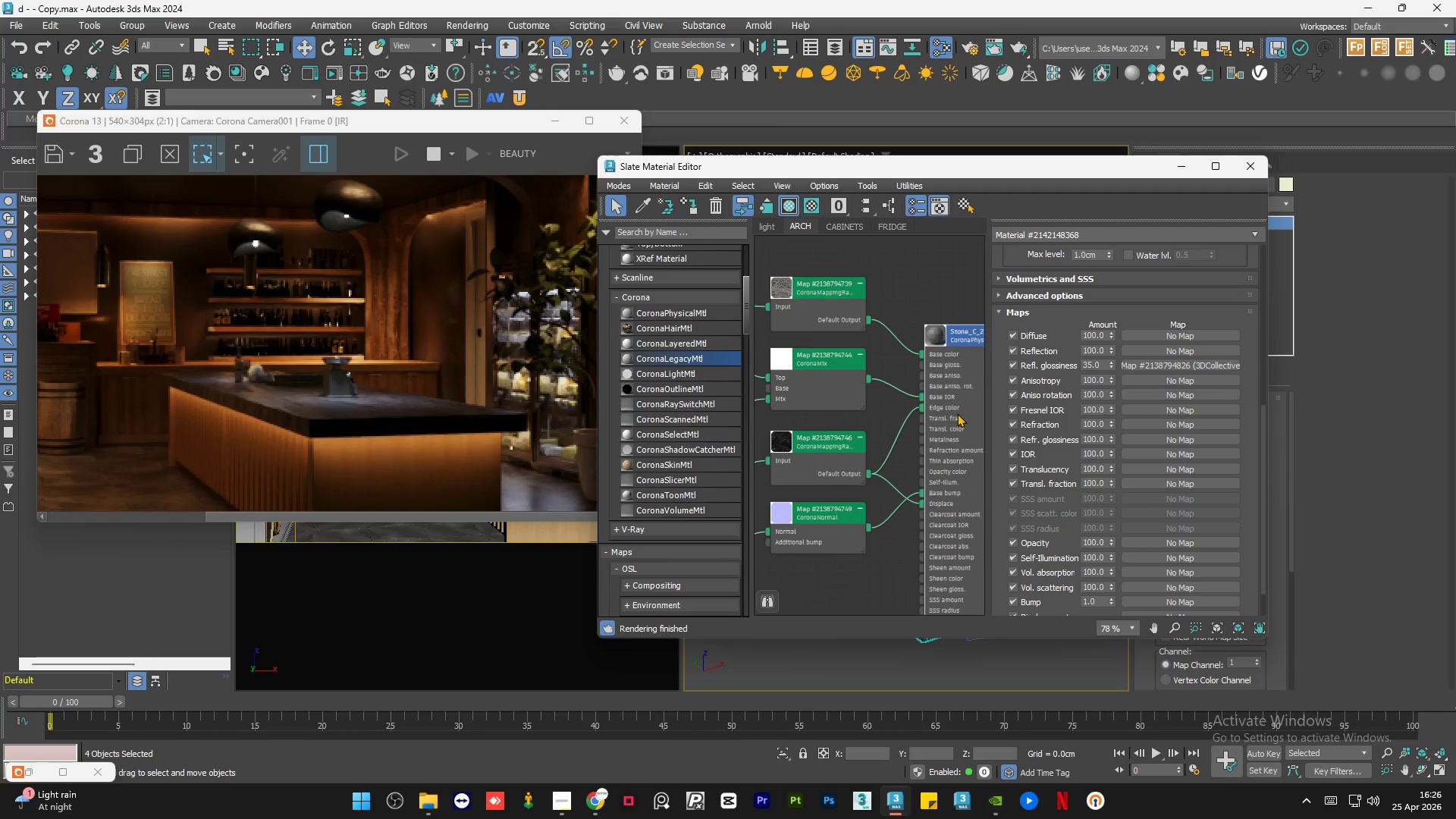 
key(A)
 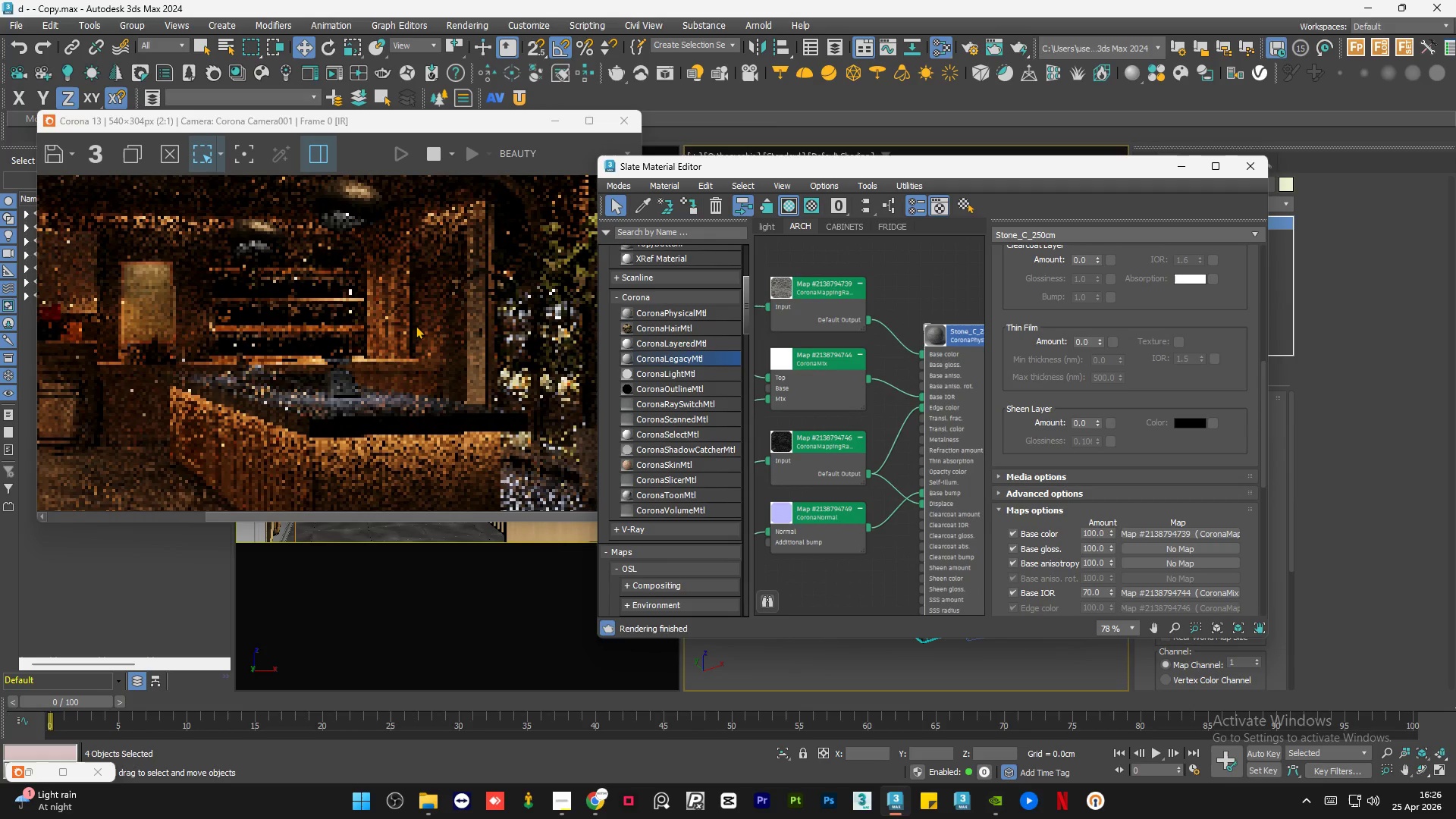 
scroll: coordinate [447, 319], scroll_direction: up, amount: 2.0
 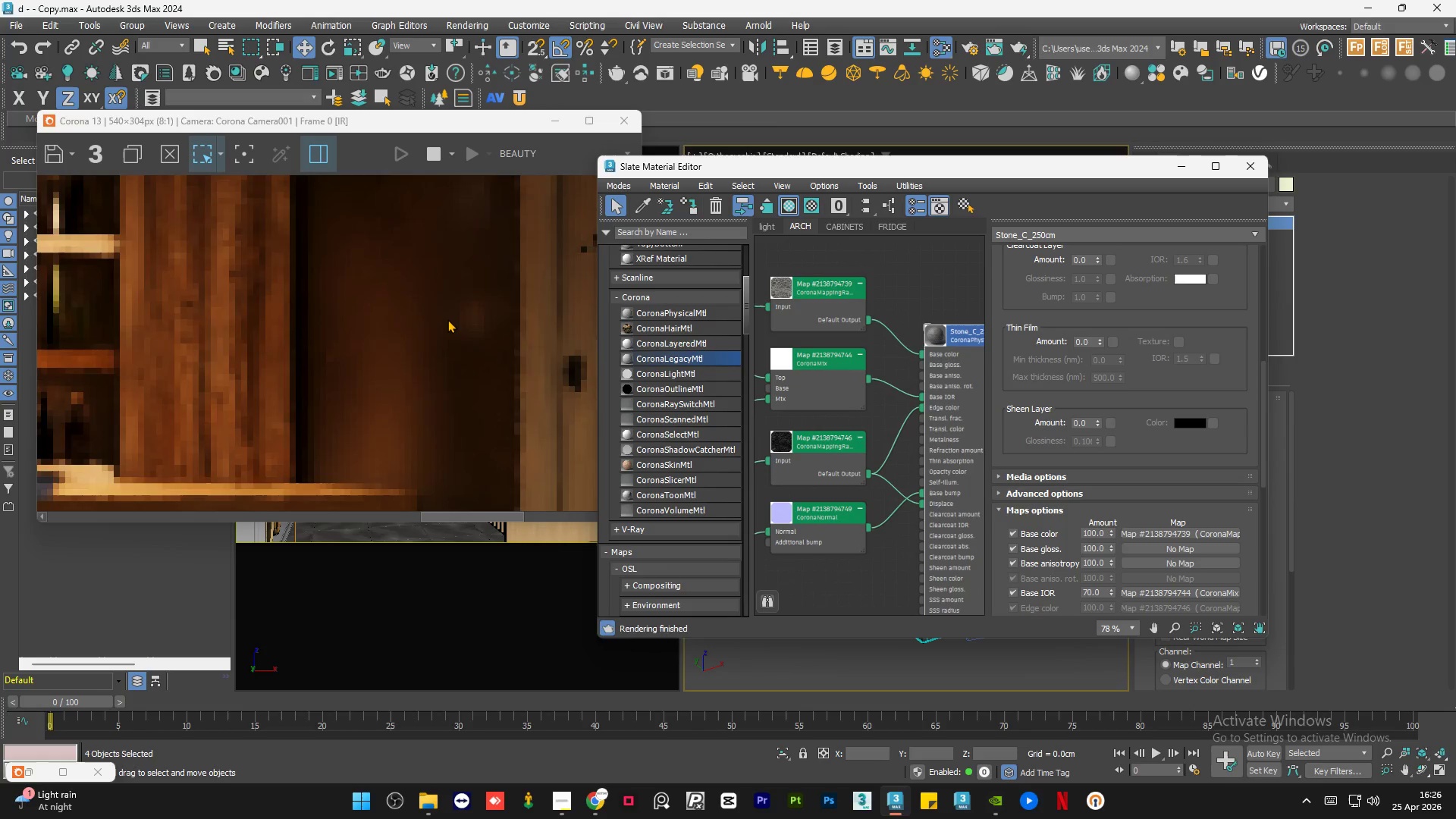 
scroll: coordinate [447, 319], scroll_direction: down, amount: 2.0
 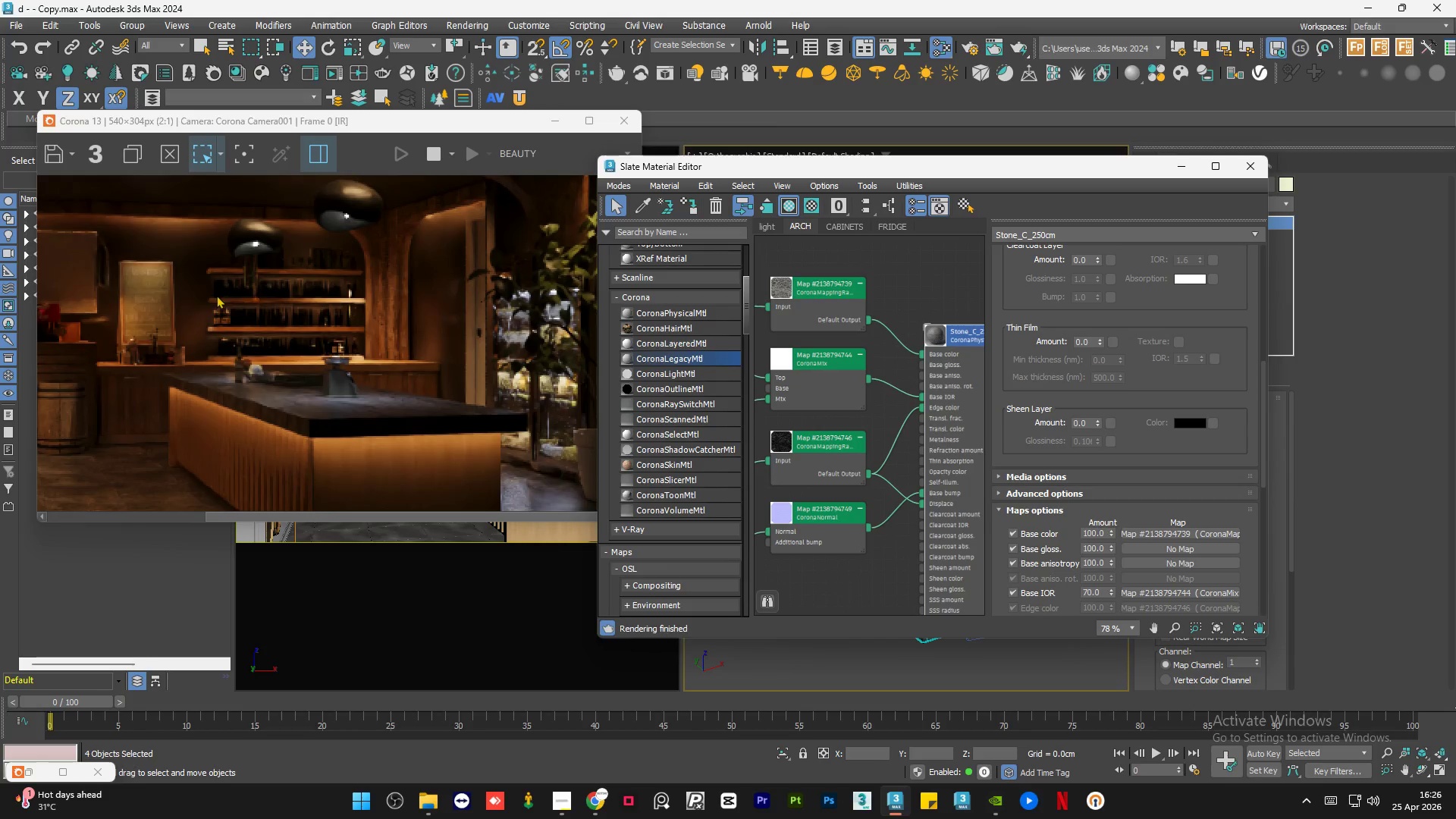 
scroll: coordinate [190, 300], scroll_direction: up, amount: 2.0
 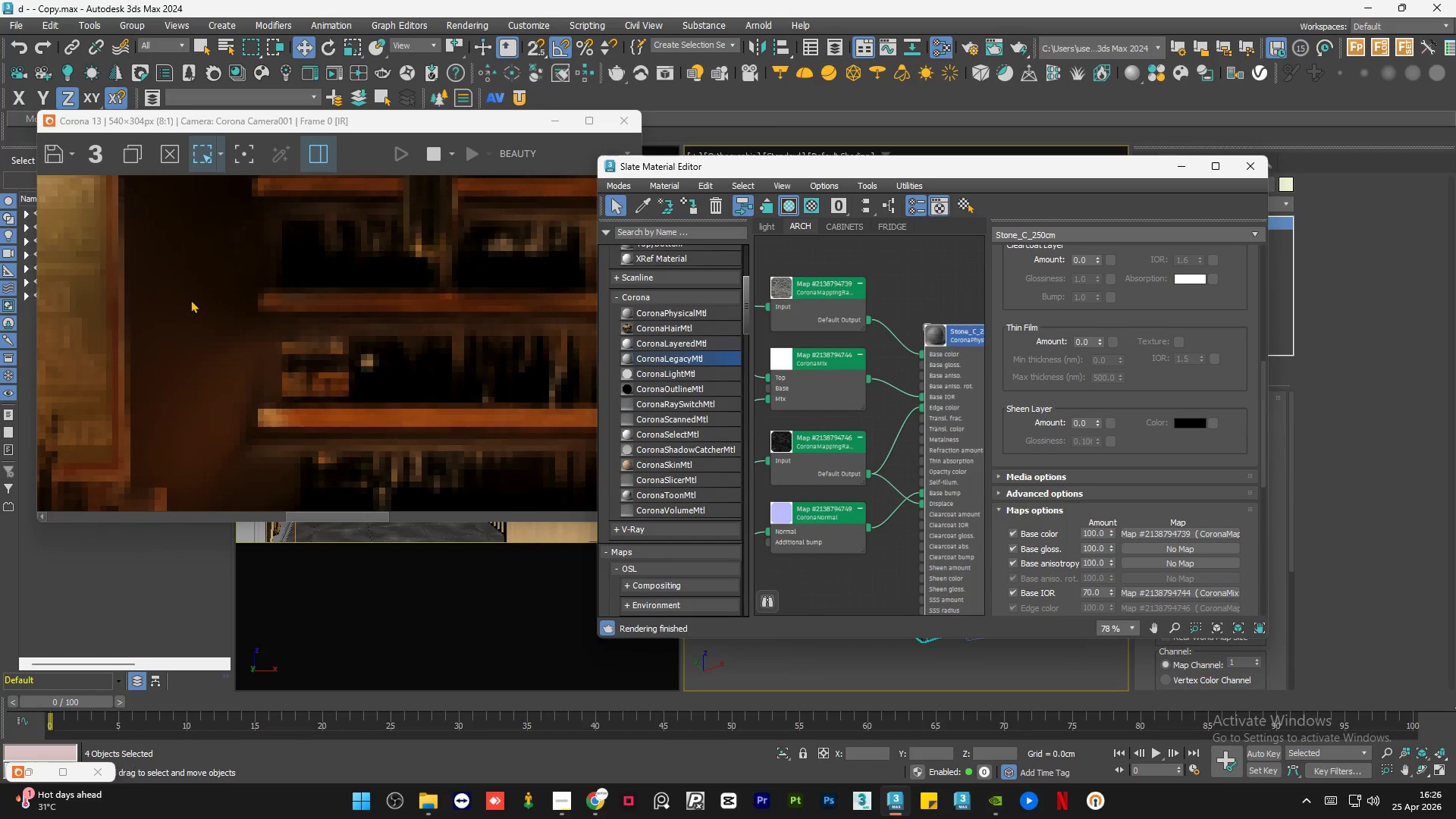 
scroll: coordinate [190, 300], scroll_direction: down, amount: 1.0
 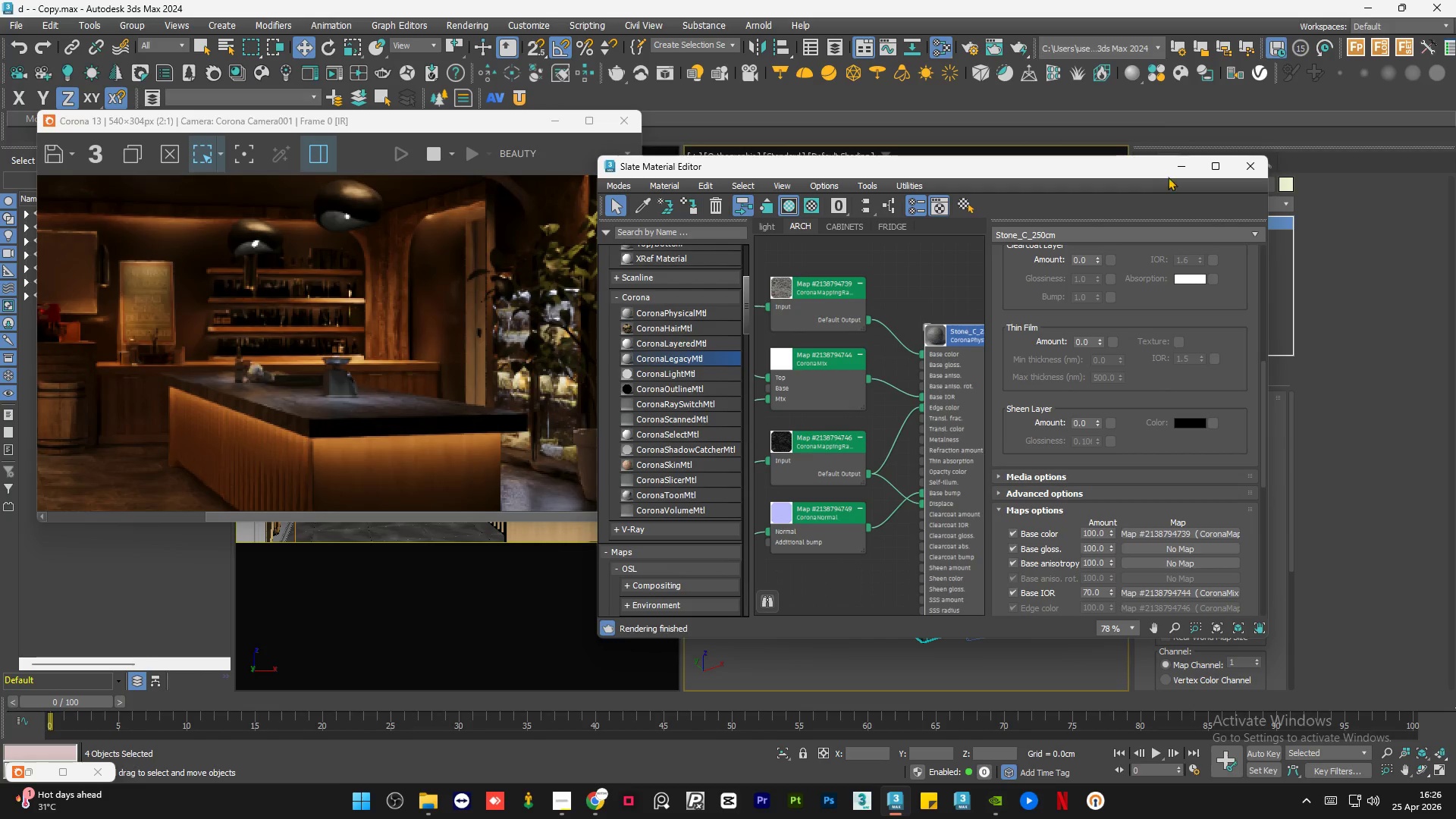 
left_click([1174, 169])
 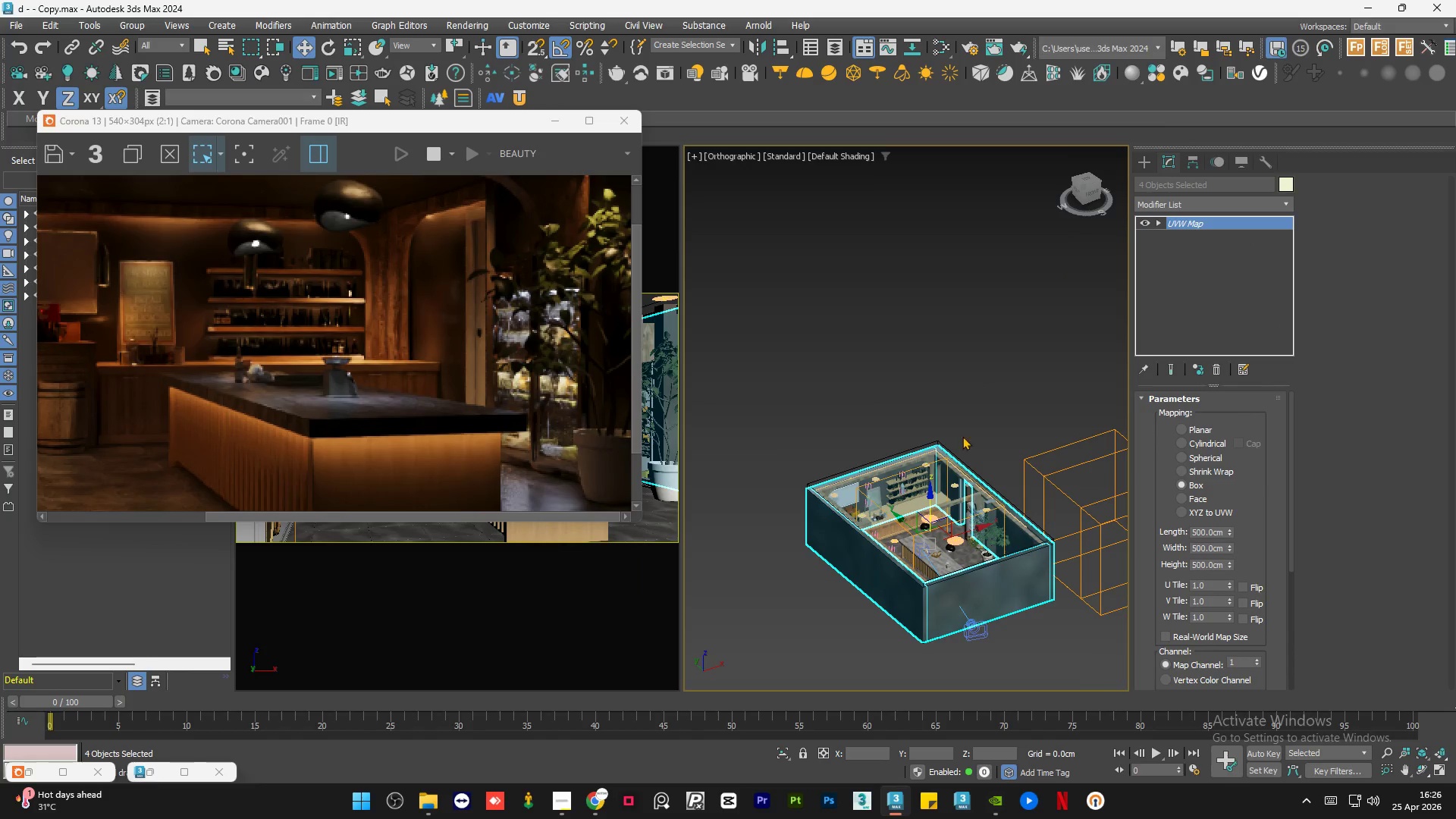 
scroll: coordinate [950, 608], scroll_direction: up, amount: 6.0
 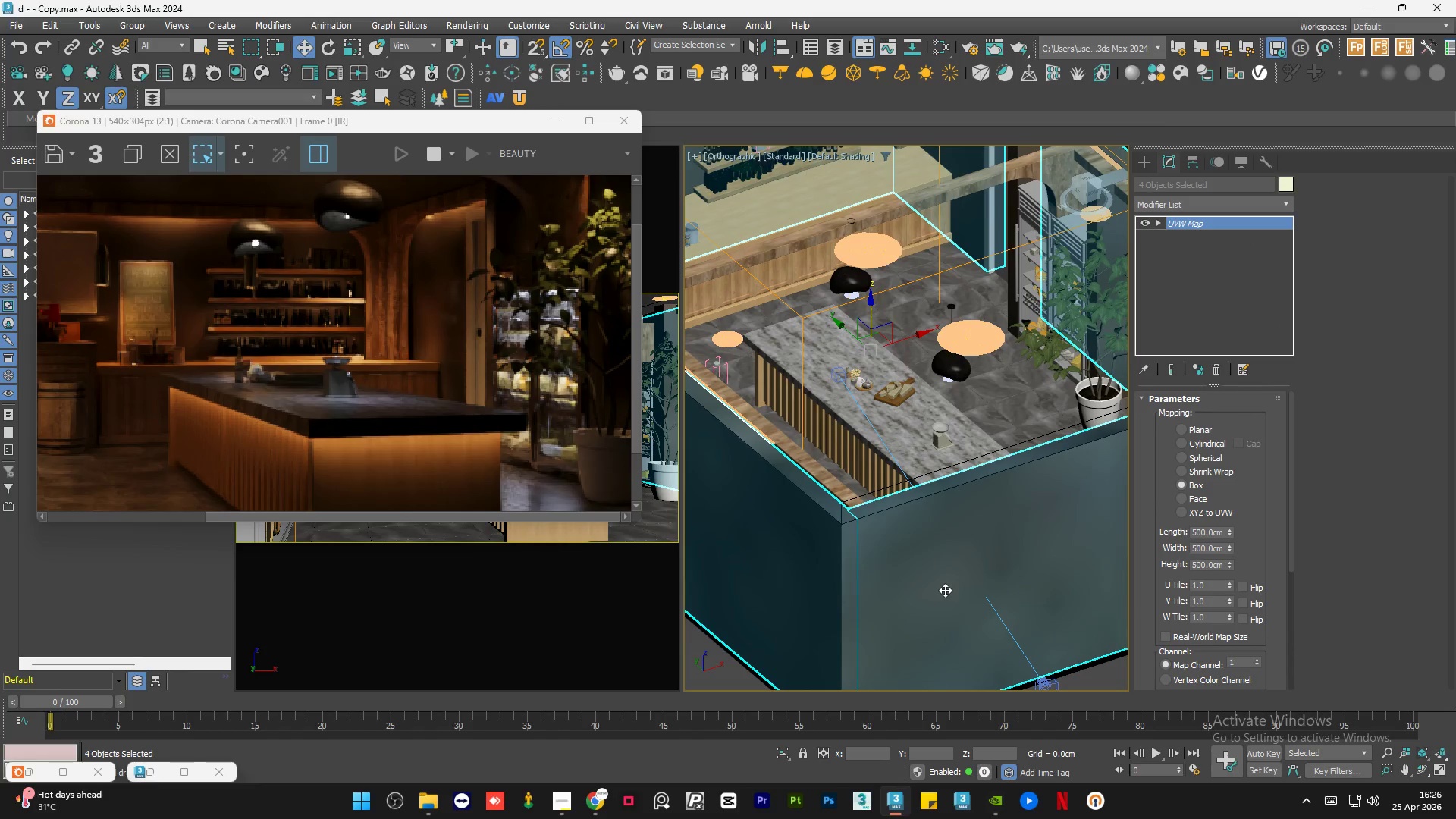 
scroll: coordinate [880, 466], scroll_direction: down, amount: 3.0
 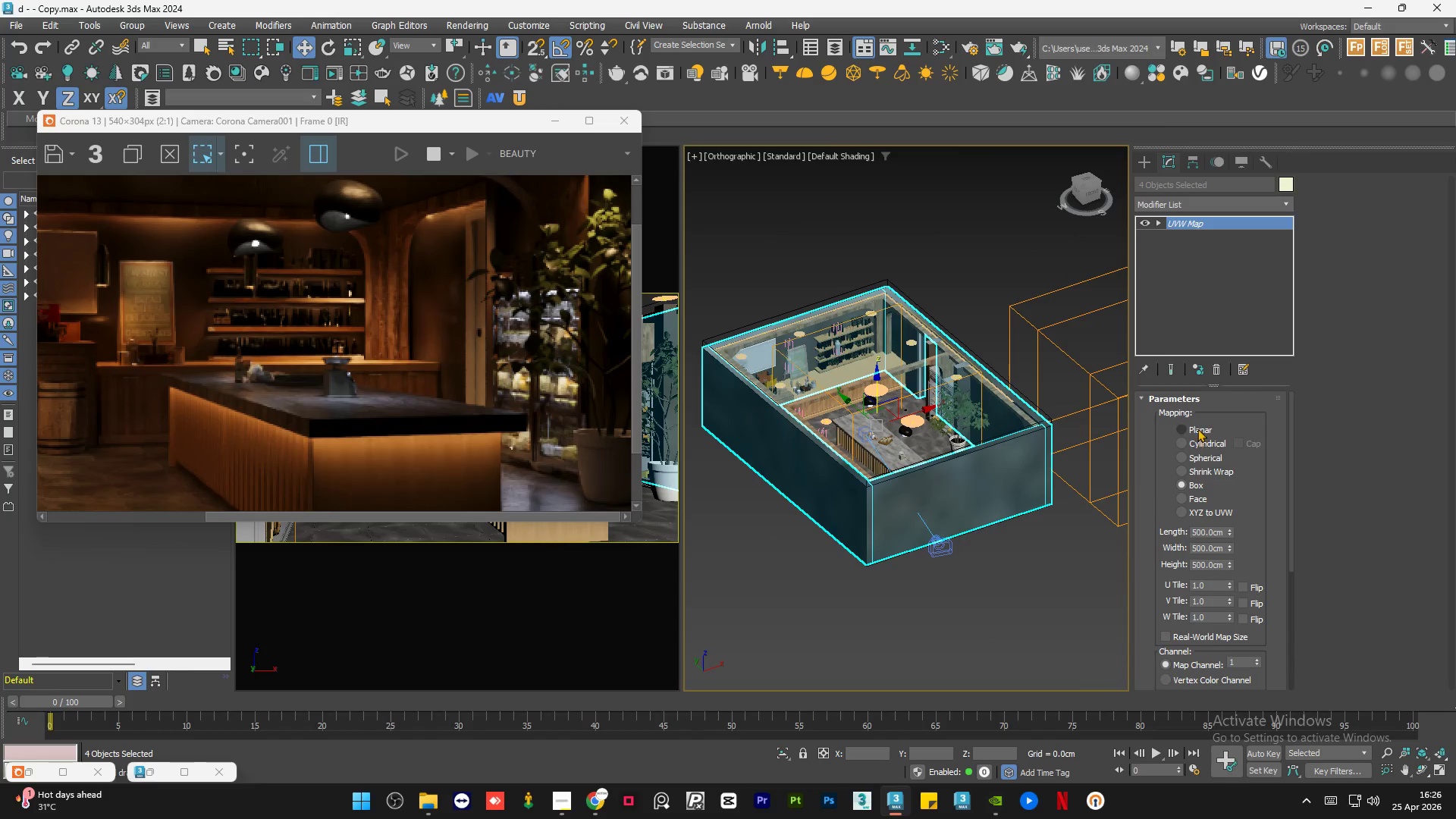 
left_click([930, 625])
 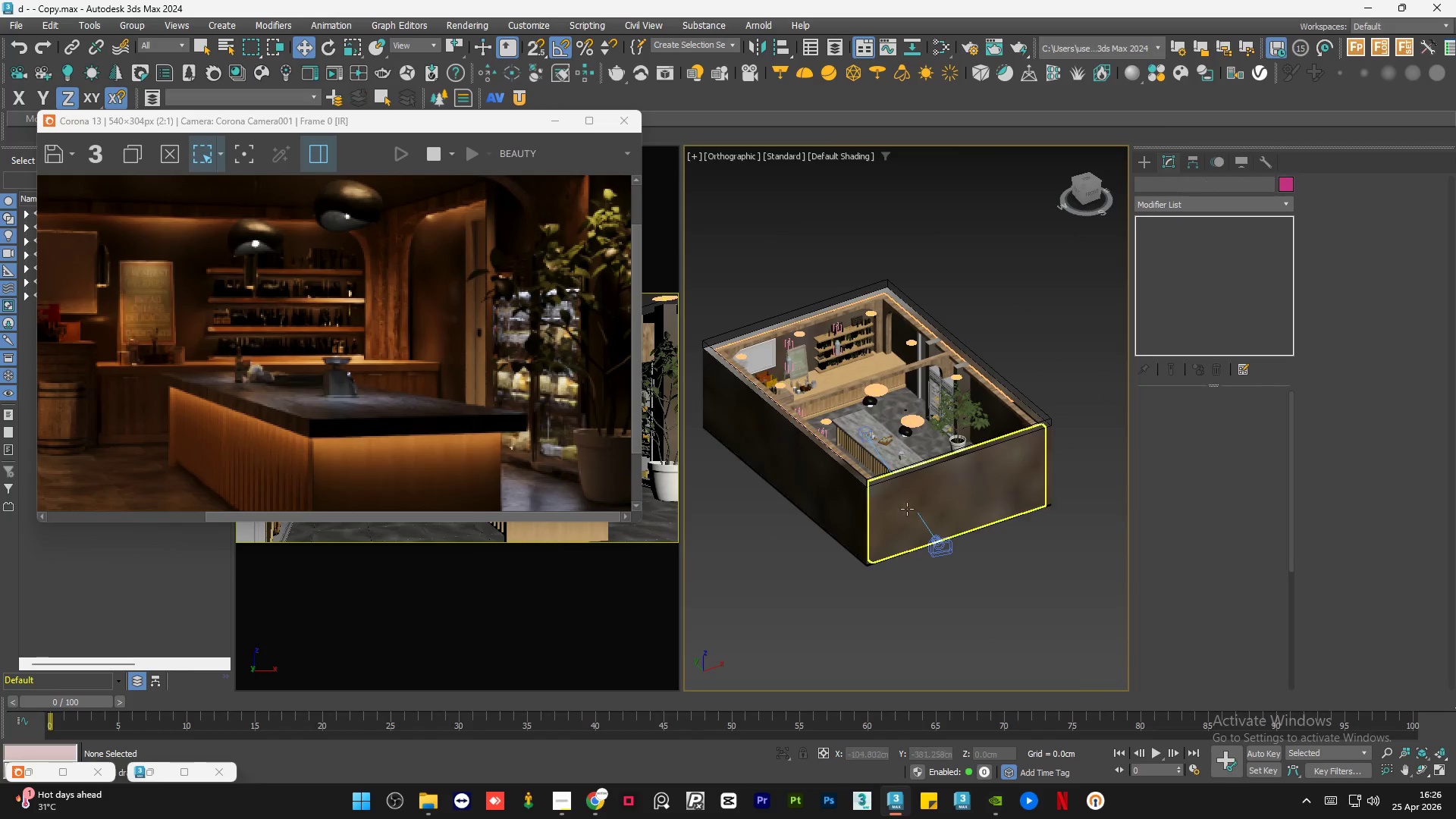 
left_click([899, 509])
 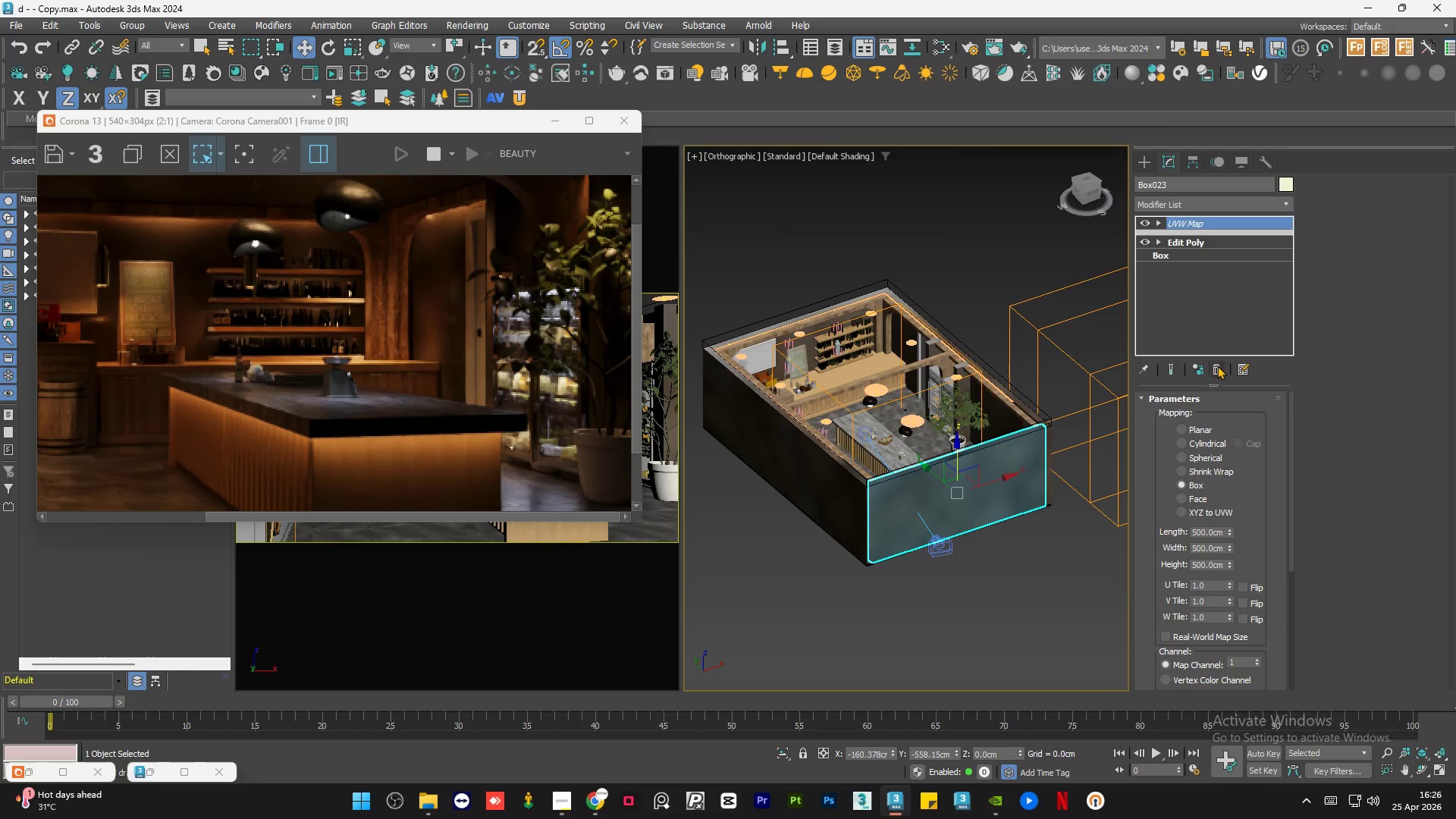 
left_click([1201, 373])
 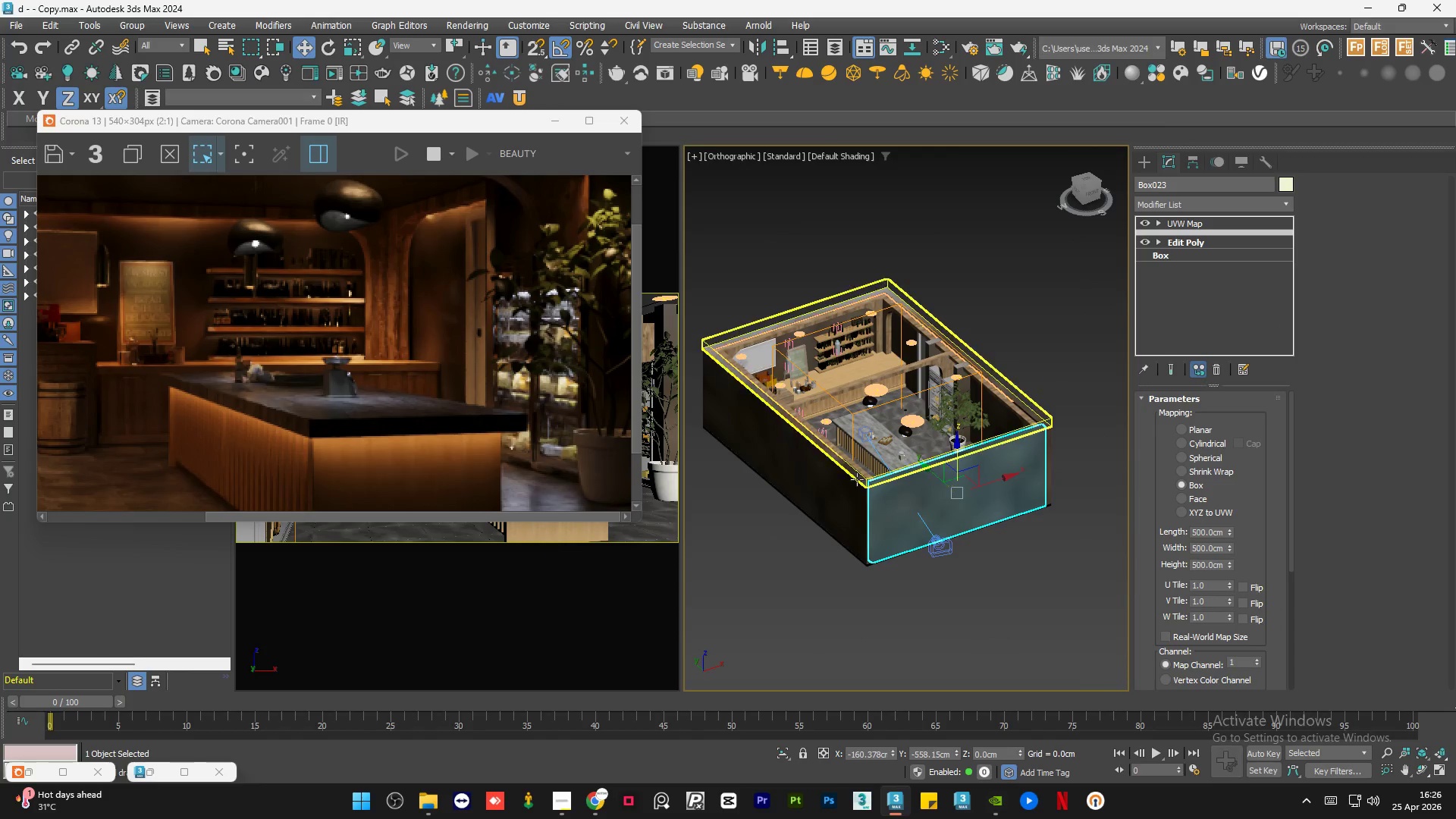 
left_click([824, 486])
 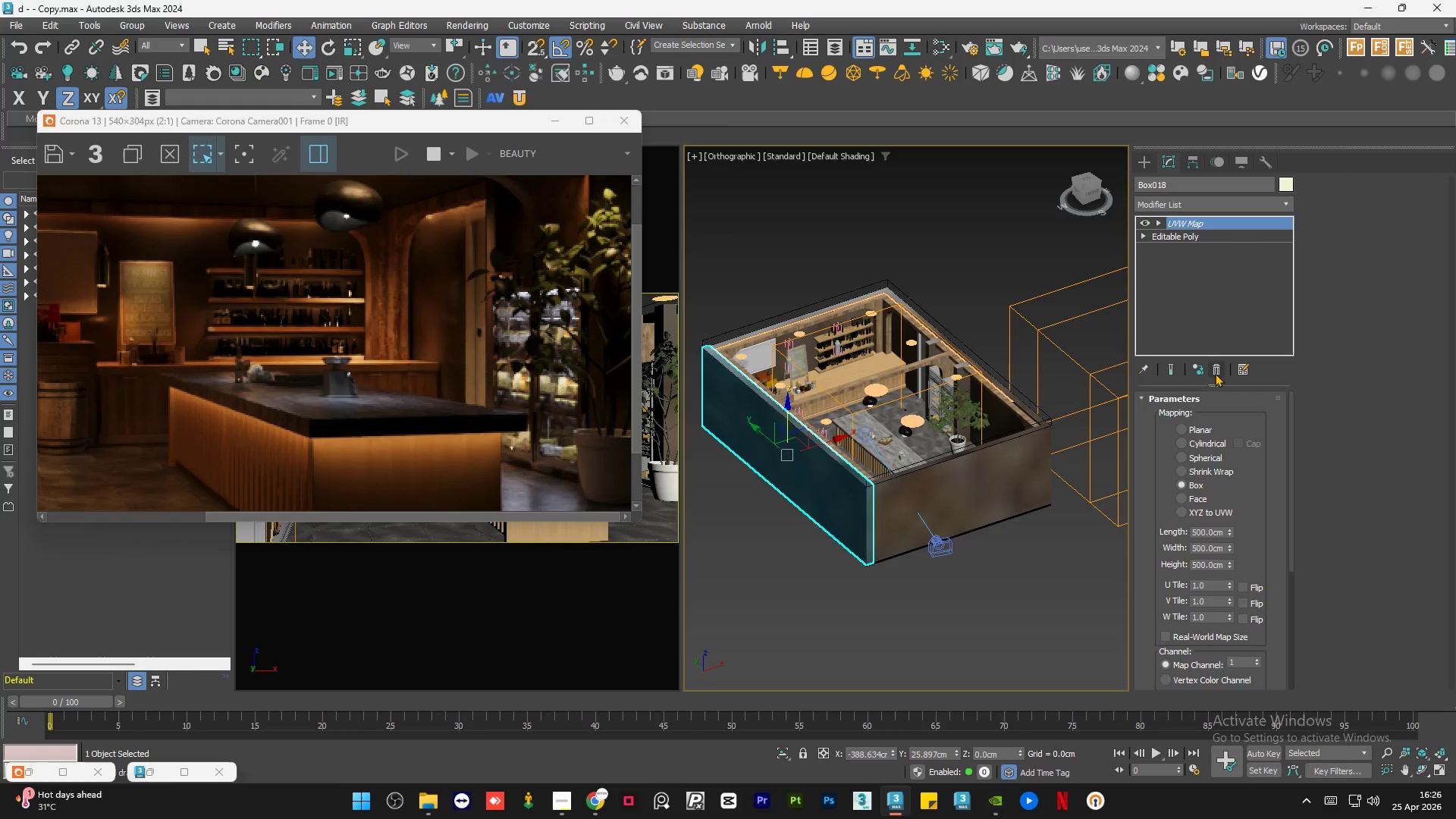 
left_click([1200, 369])
 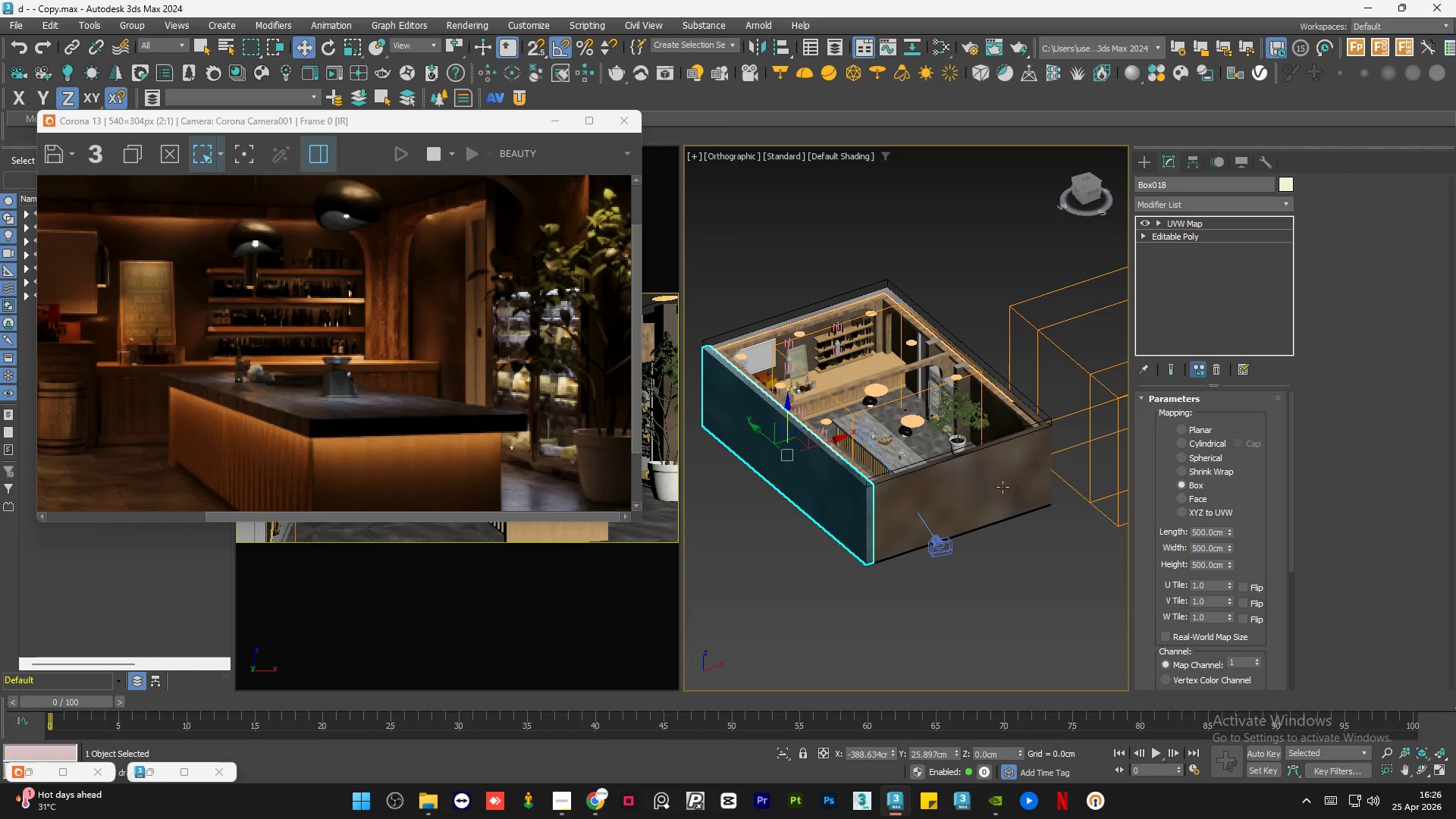 
hold_key(key=AltLeft, duration=1.0)
 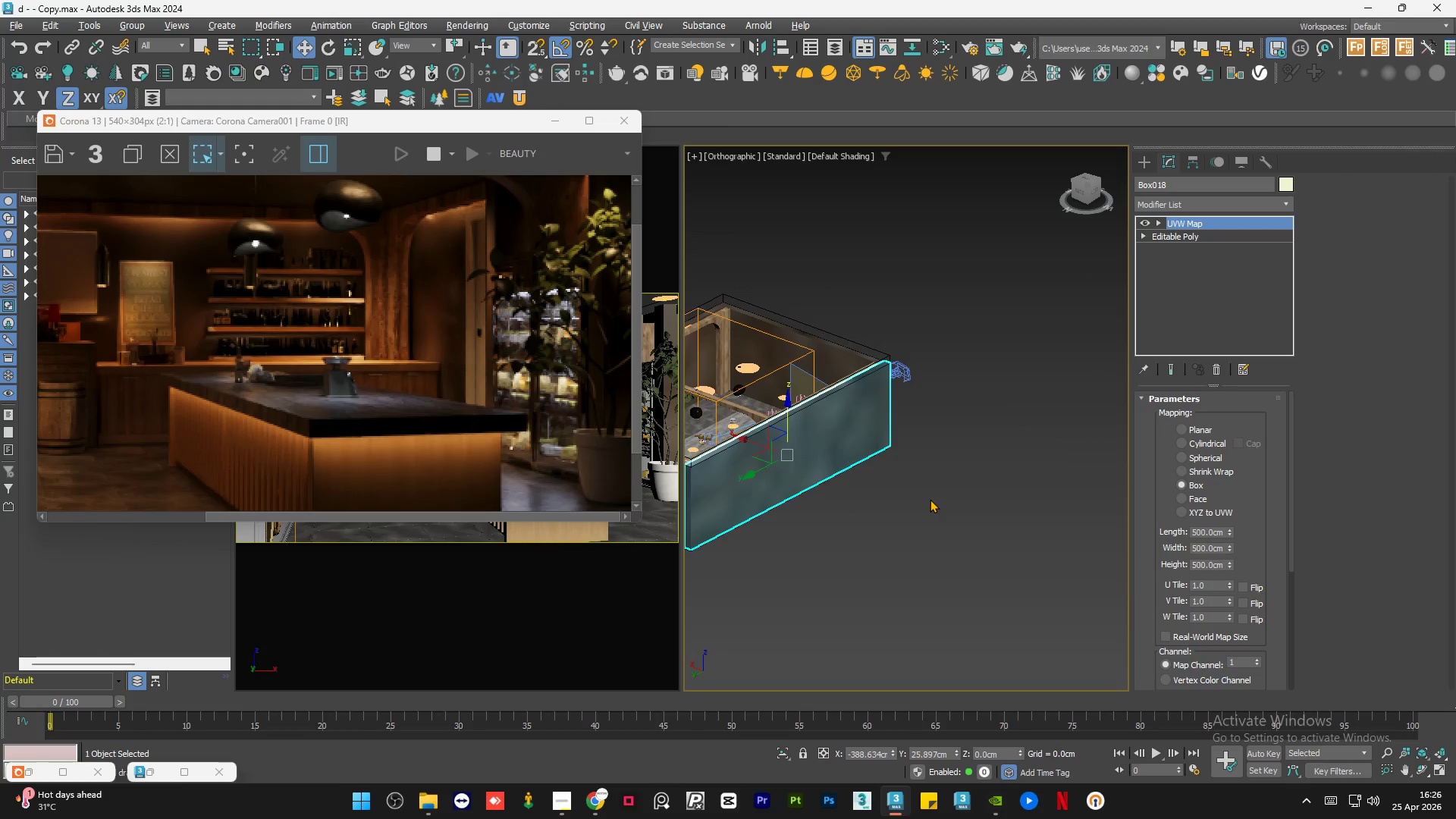 
hold_key(key=AltLeft, duration=0.69)
 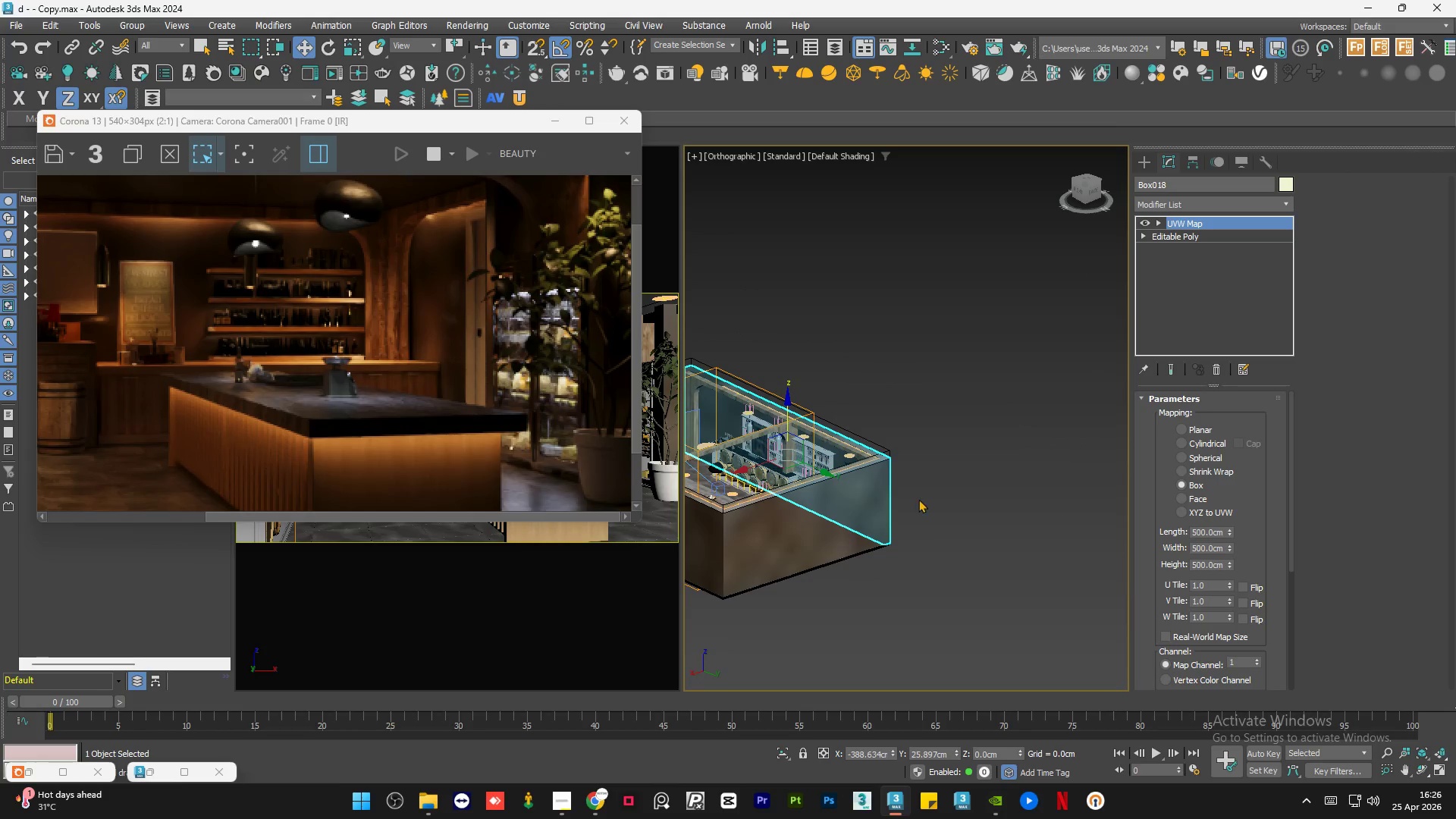 
hold_key(key=AltLeft, duration=0.41)
 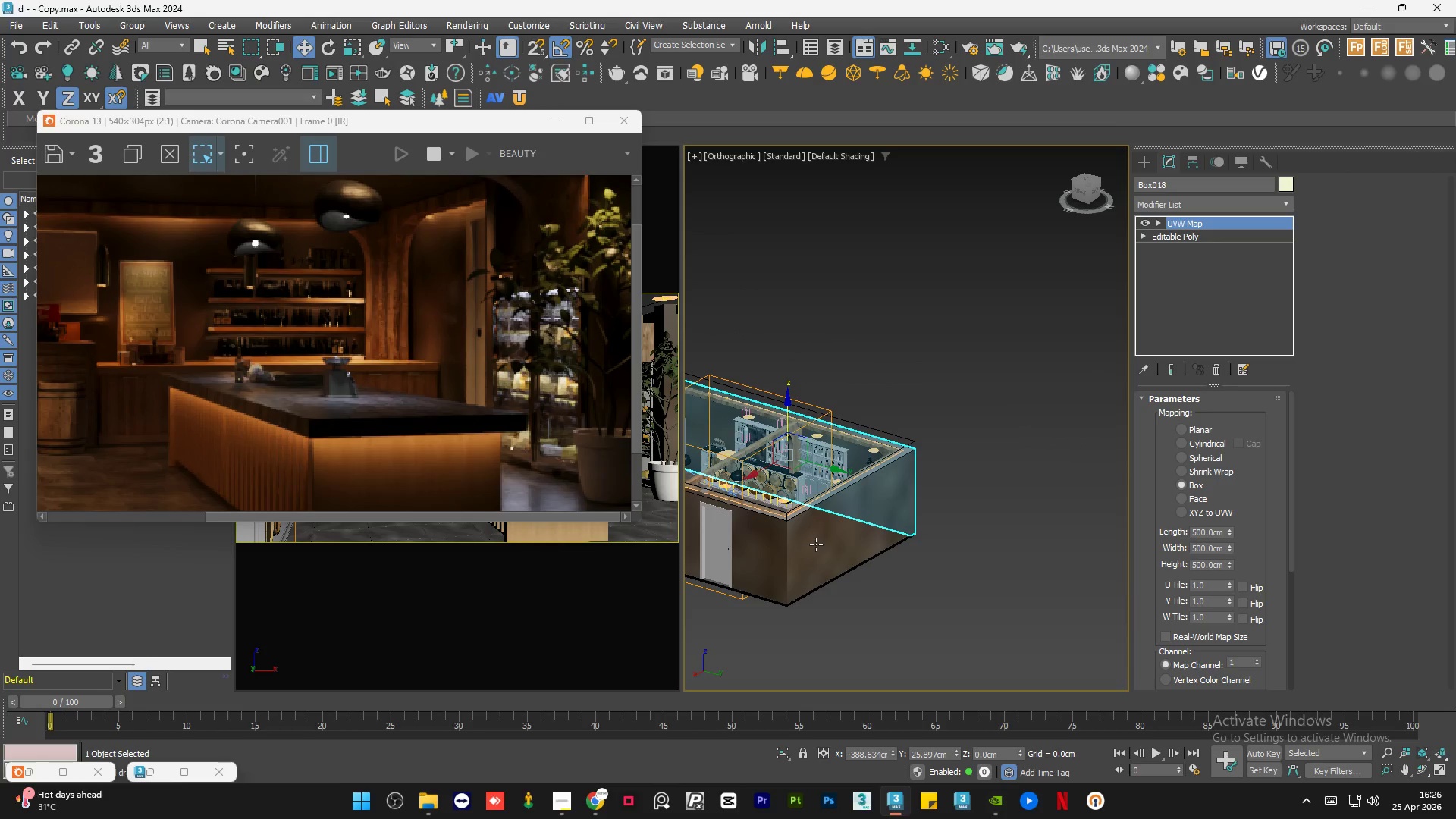 
left_click([816, 544])
 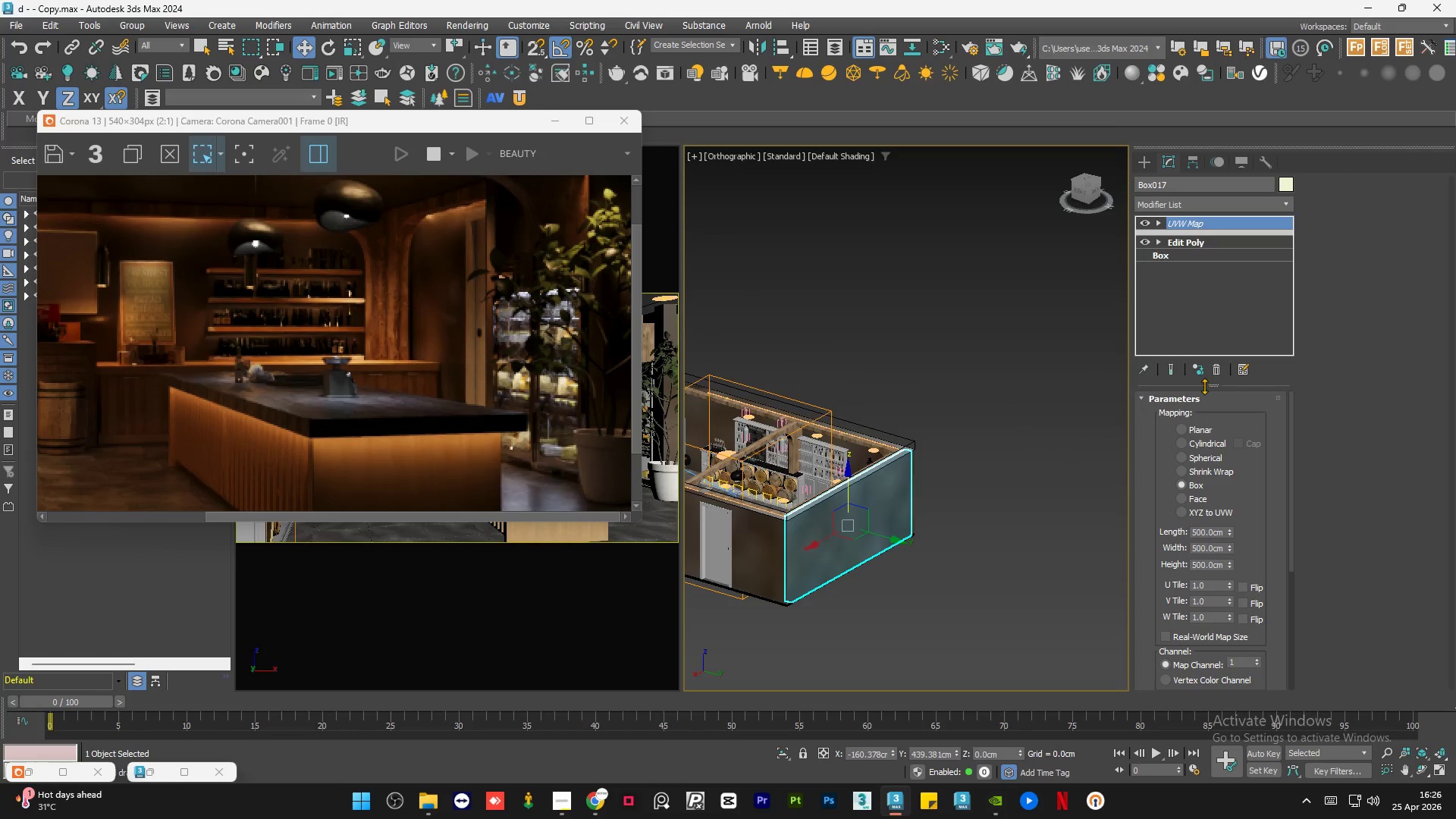 
left_click([1202, 372])
 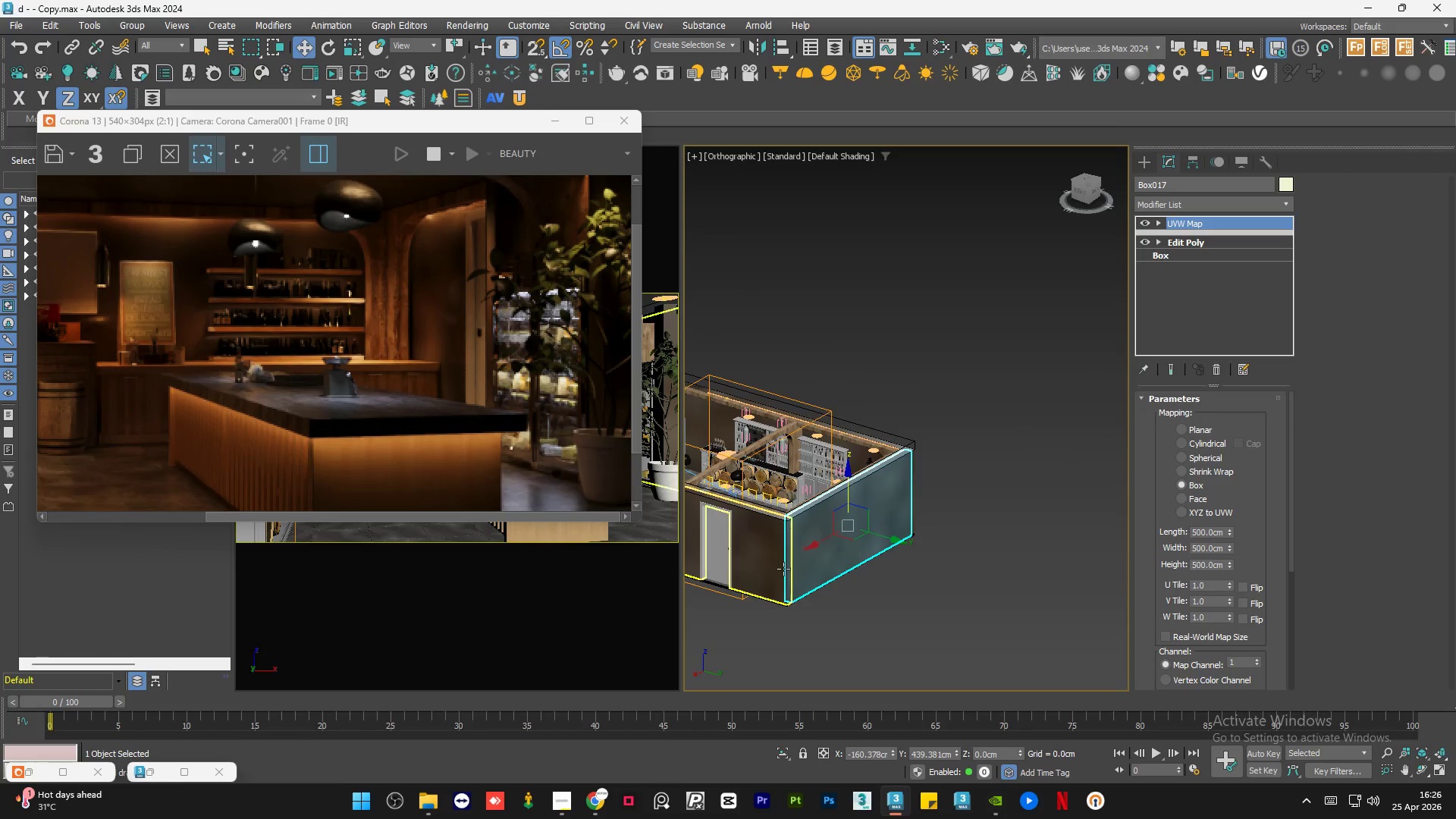 
left_click([781, 569])
 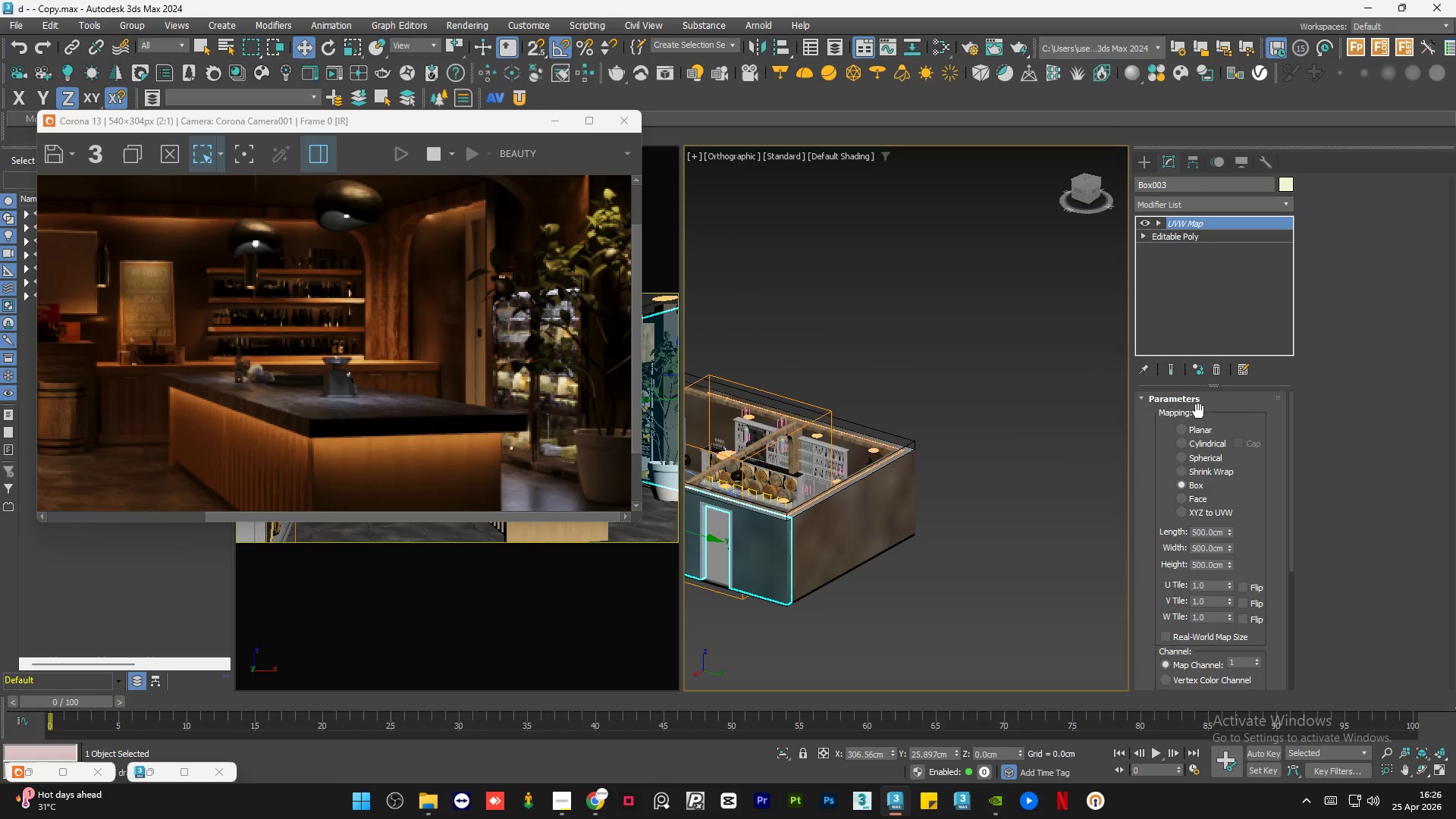 
left_click([1200, 369])
 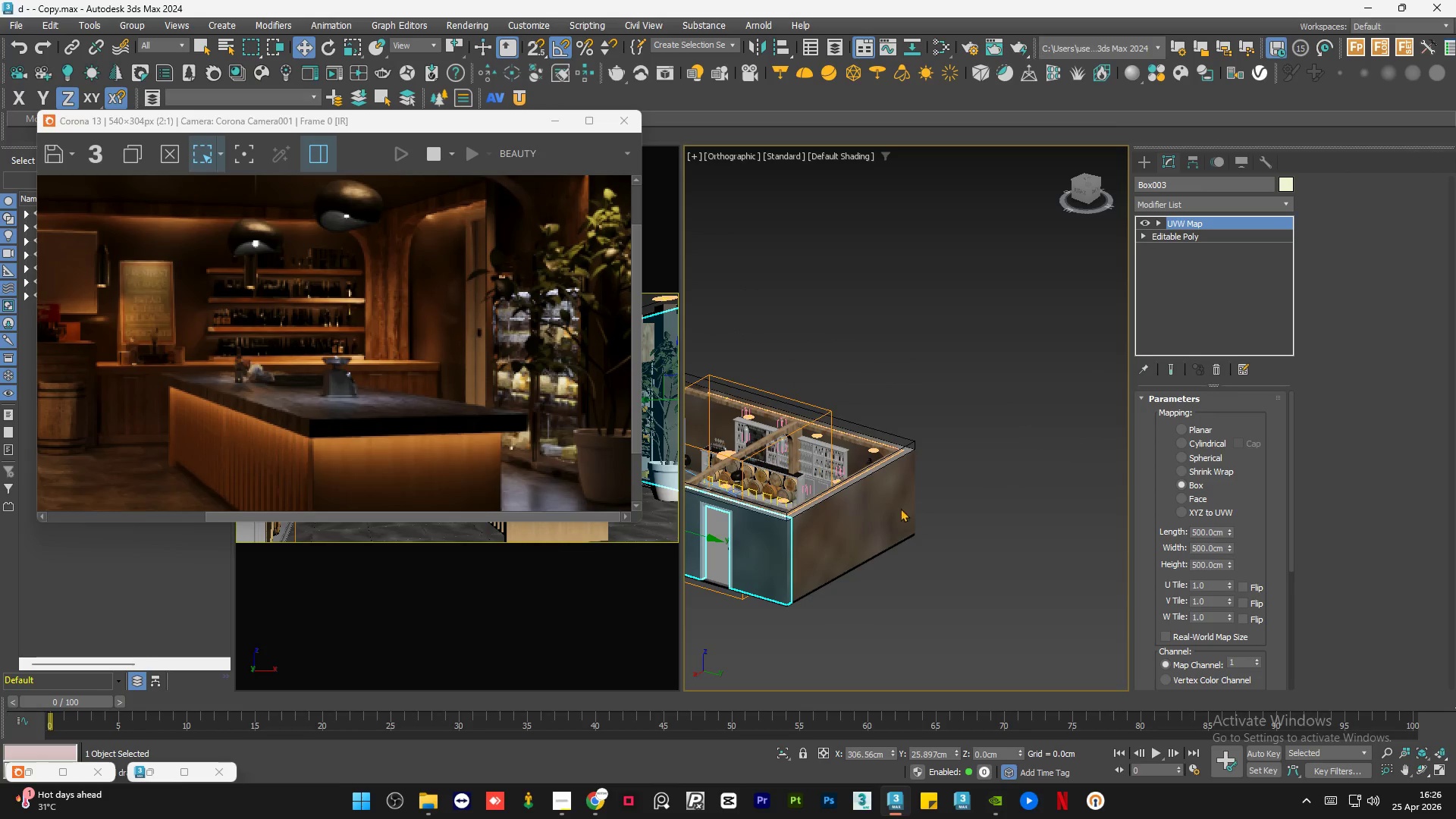 
left_click([874, 519])
 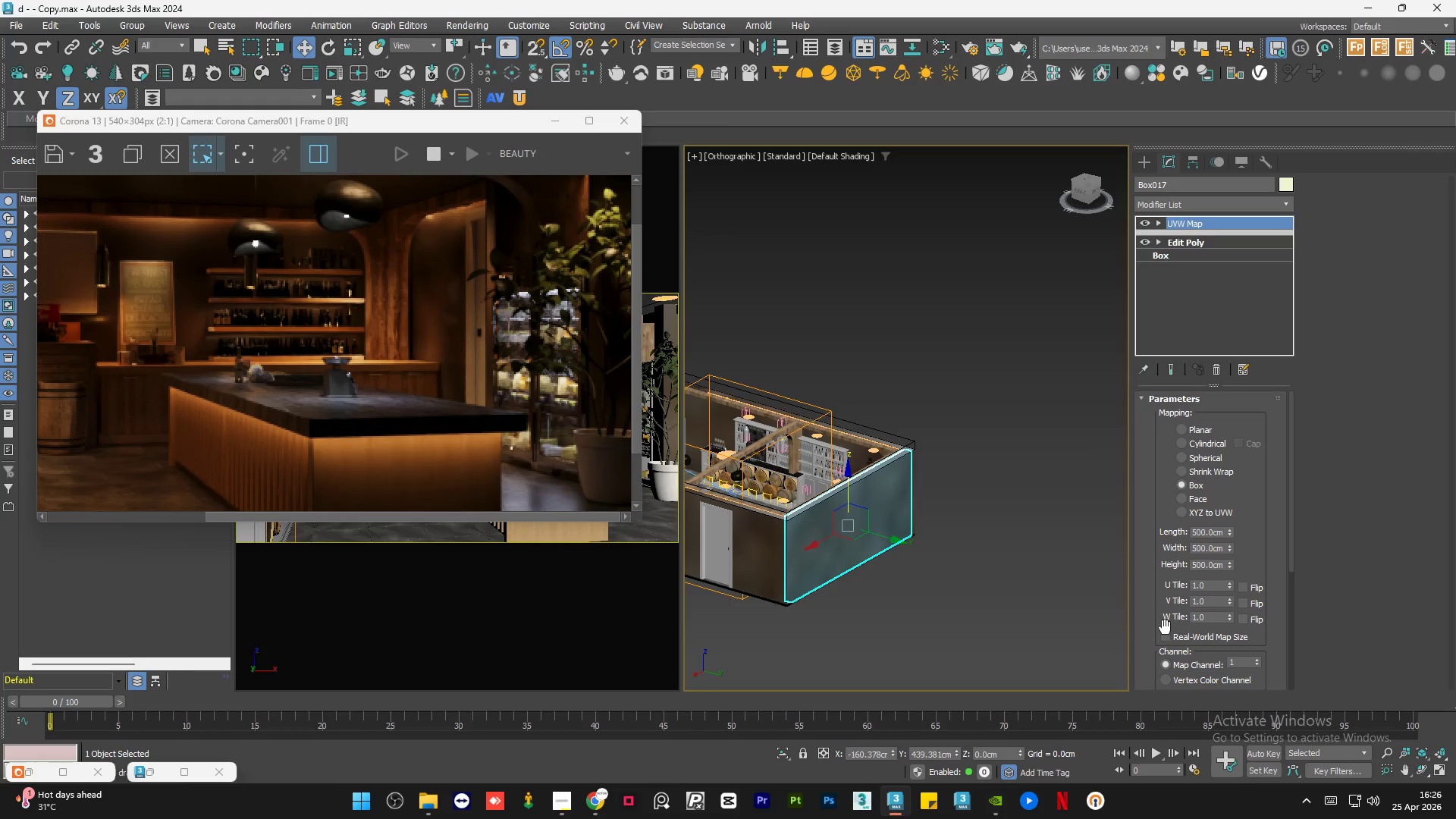 
left_click([1166, 635])
 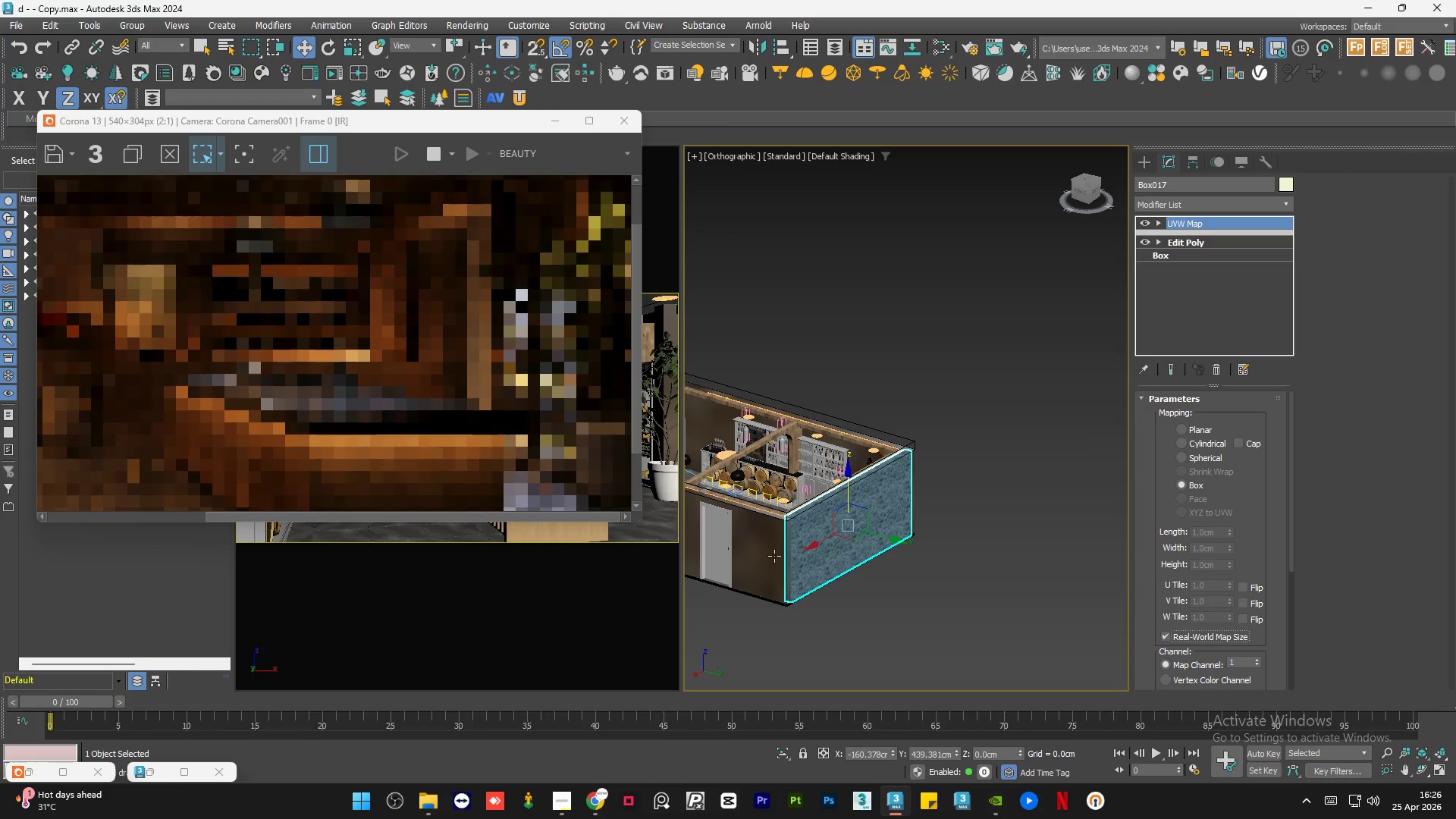 
left_click([770, 554])
 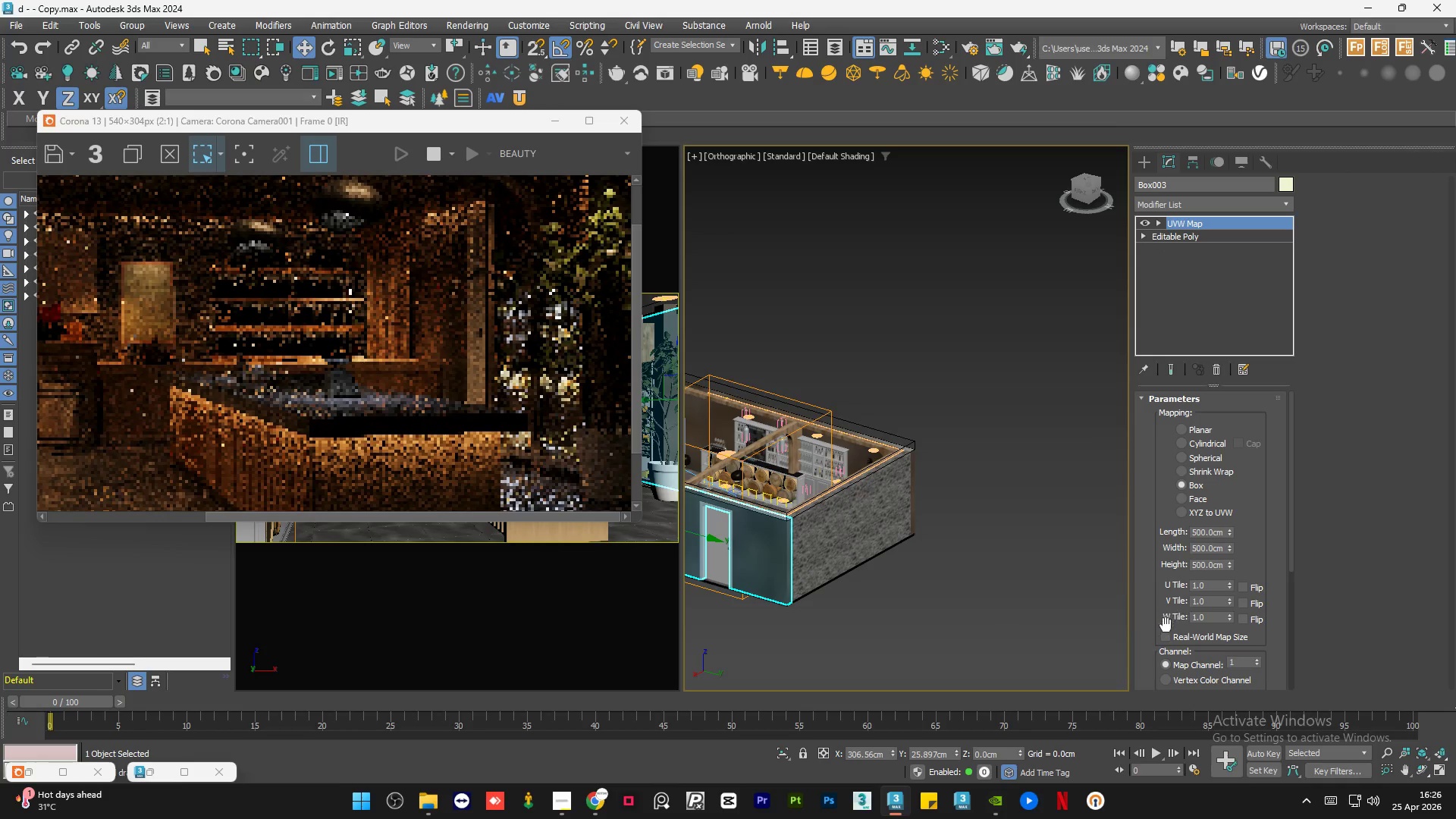 
left_click([1169, 634])
 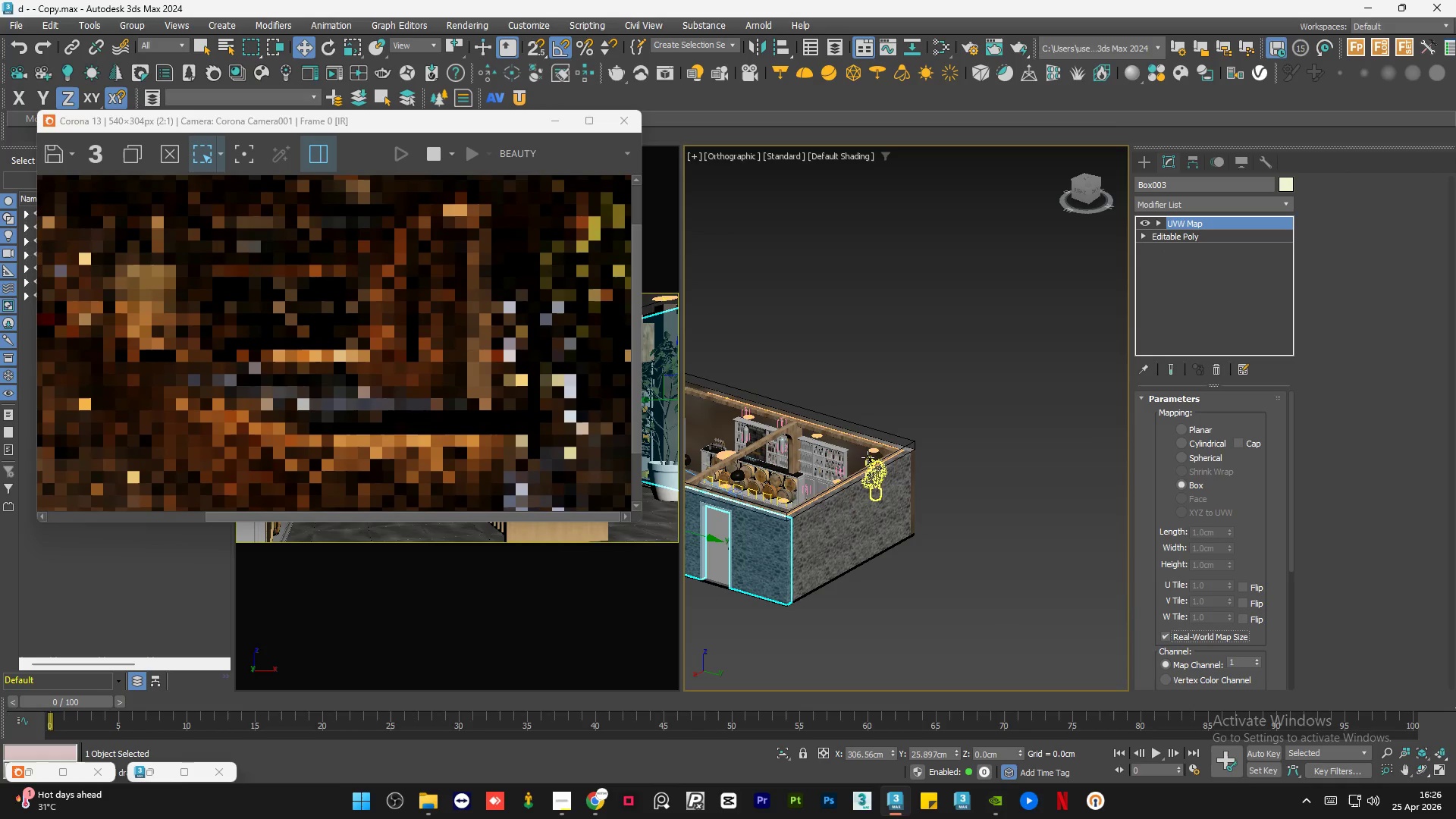 
left_click([858, 452])
 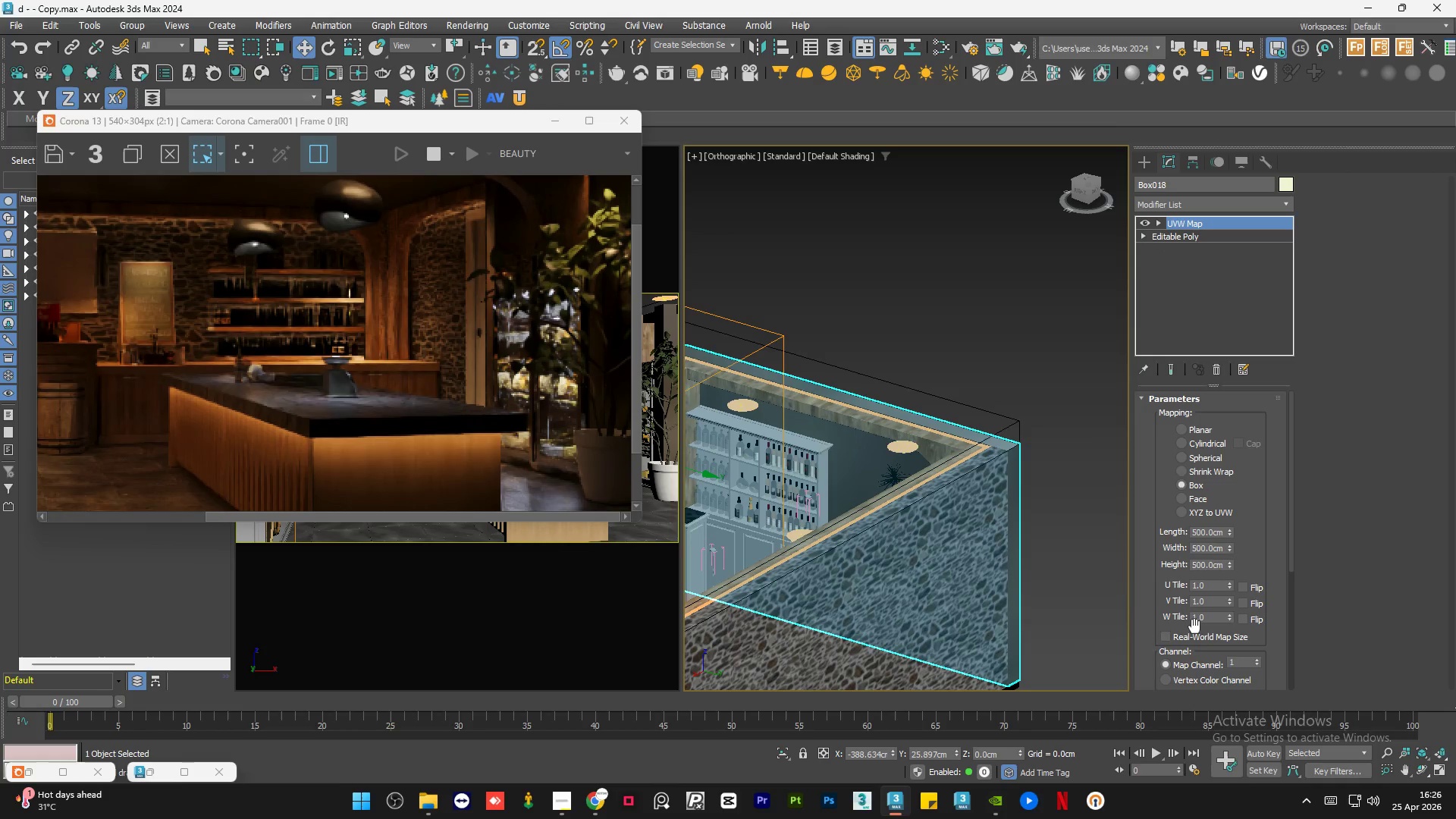 
scroll: coordinate [858, 452], scroll_direction: up, amount: 3.0
 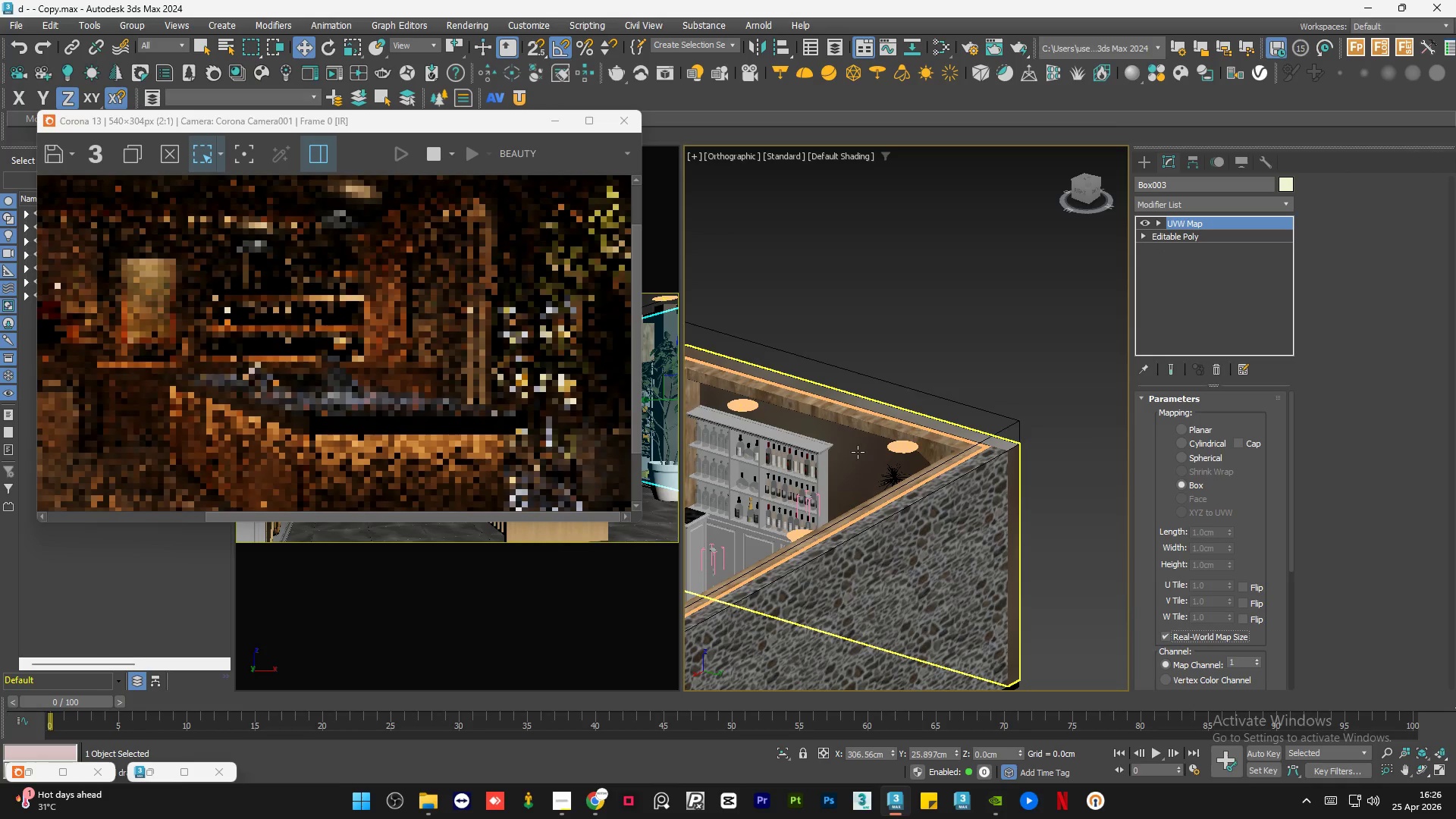 
left_click([1181, 636])
 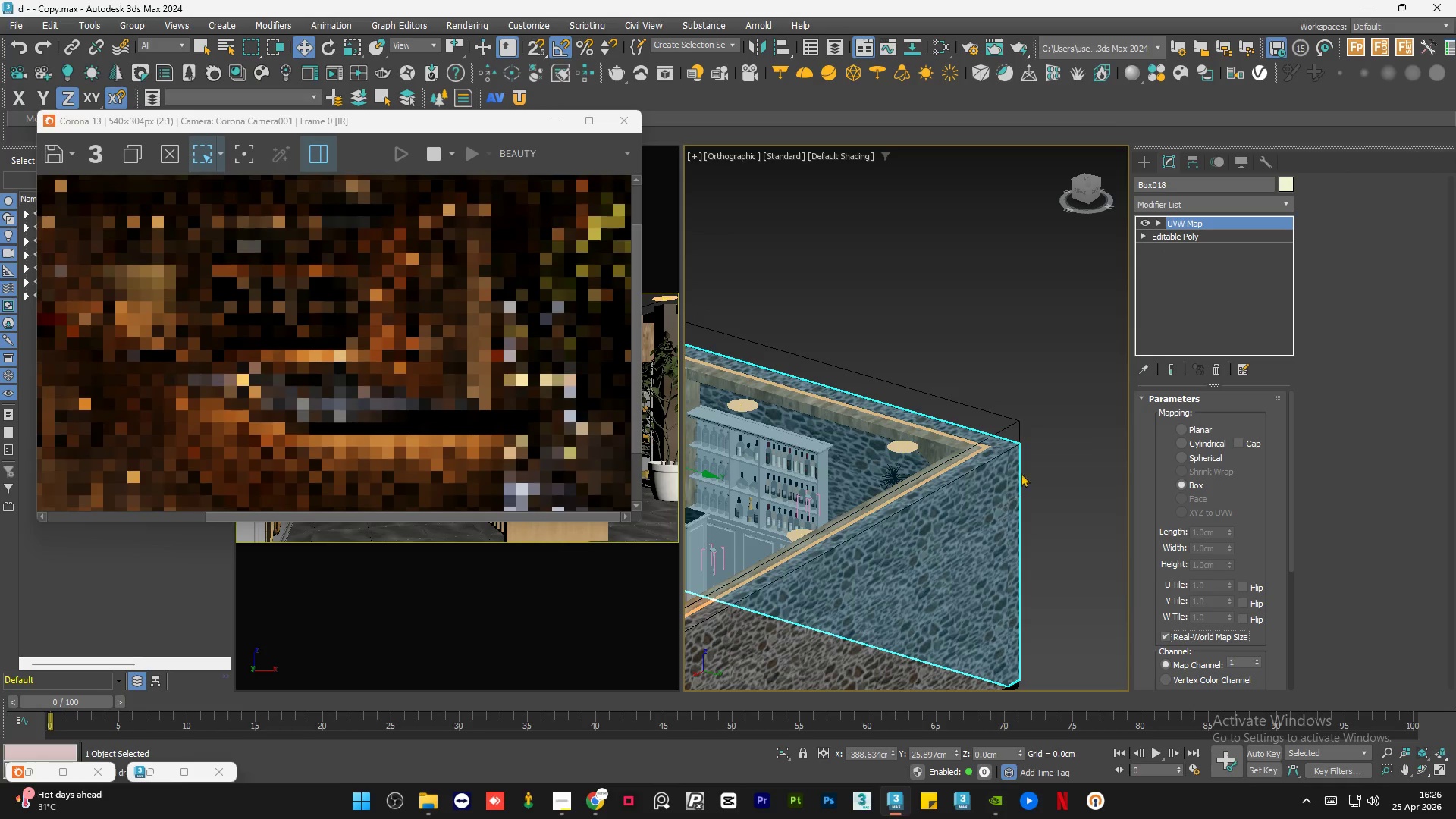 
left_click([1046, 366])
 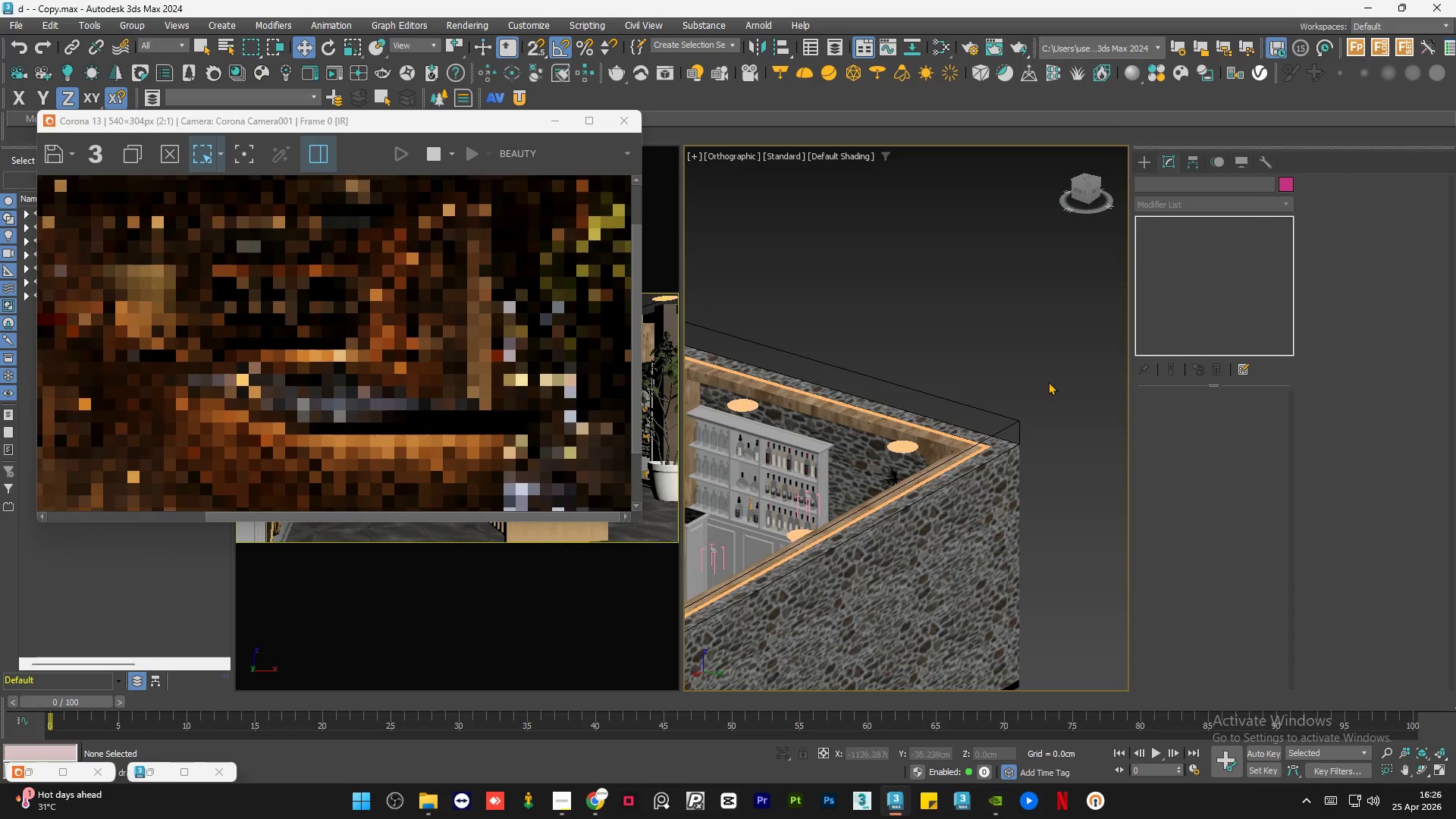 
left_click([912, 449])
 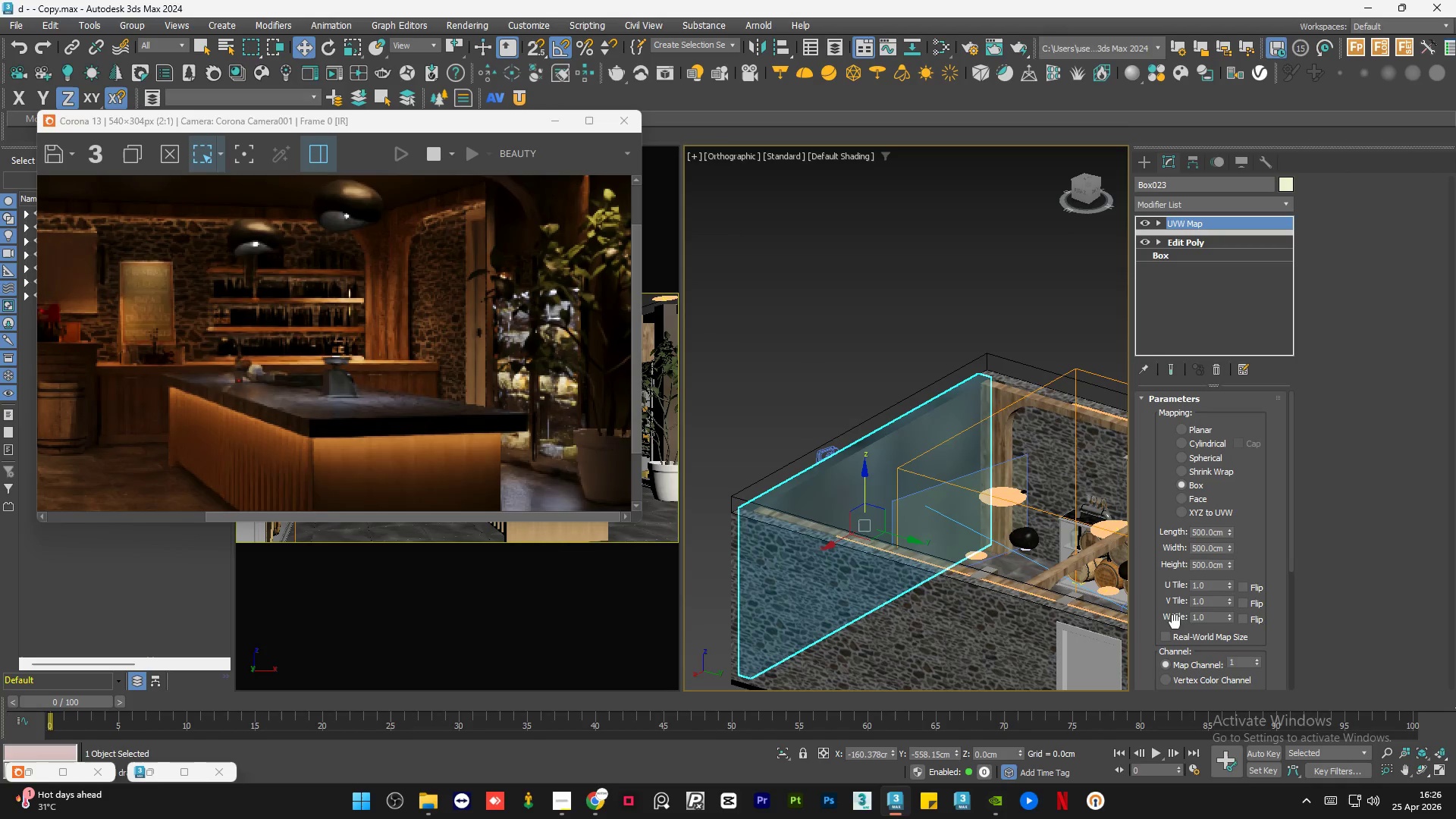 
scroll: coordinate [900, 416], scroll_direction: none, amount: 0.0
 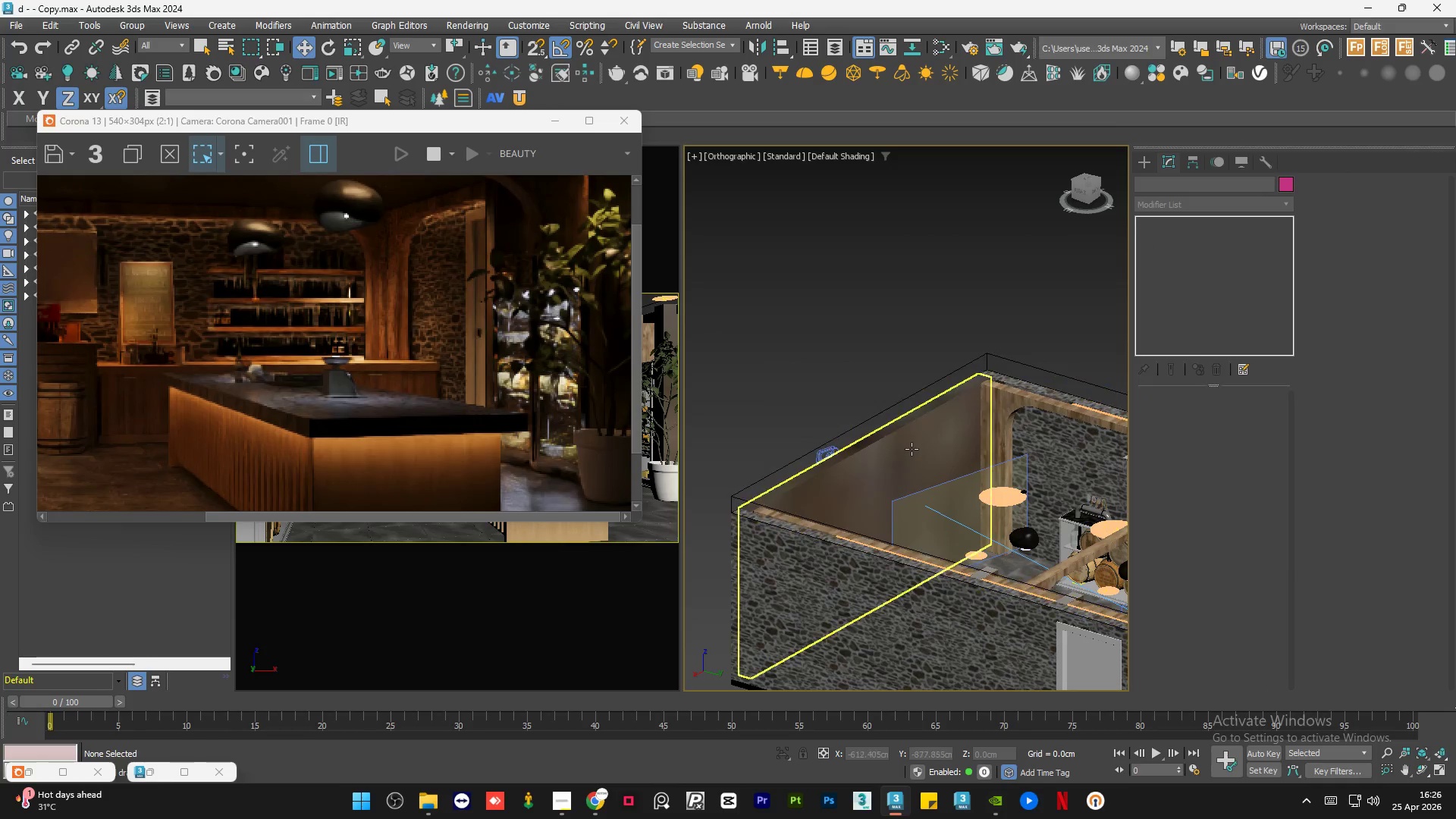 
left_click([1170, 635])
 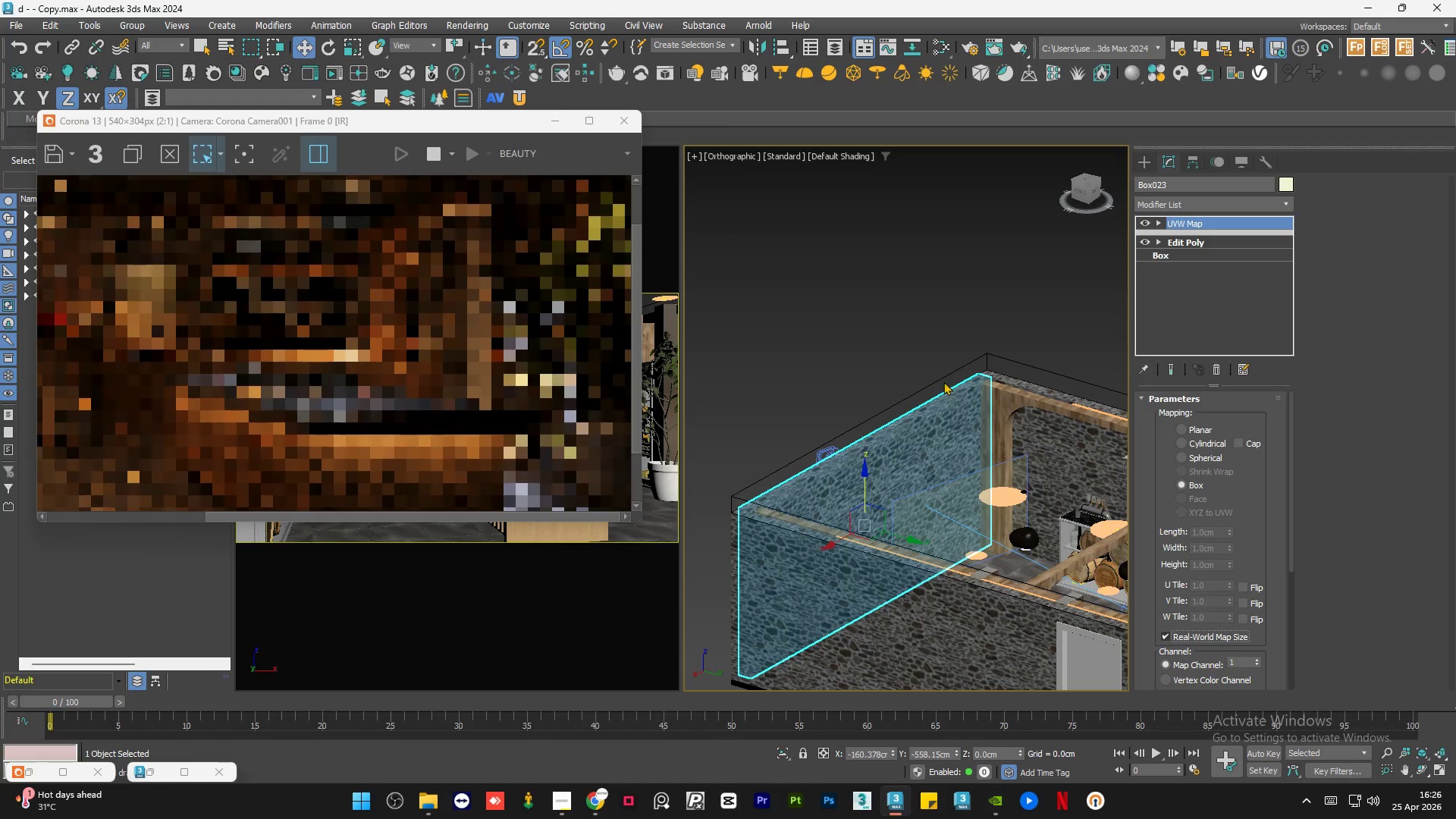 
left_click([899, 338])
 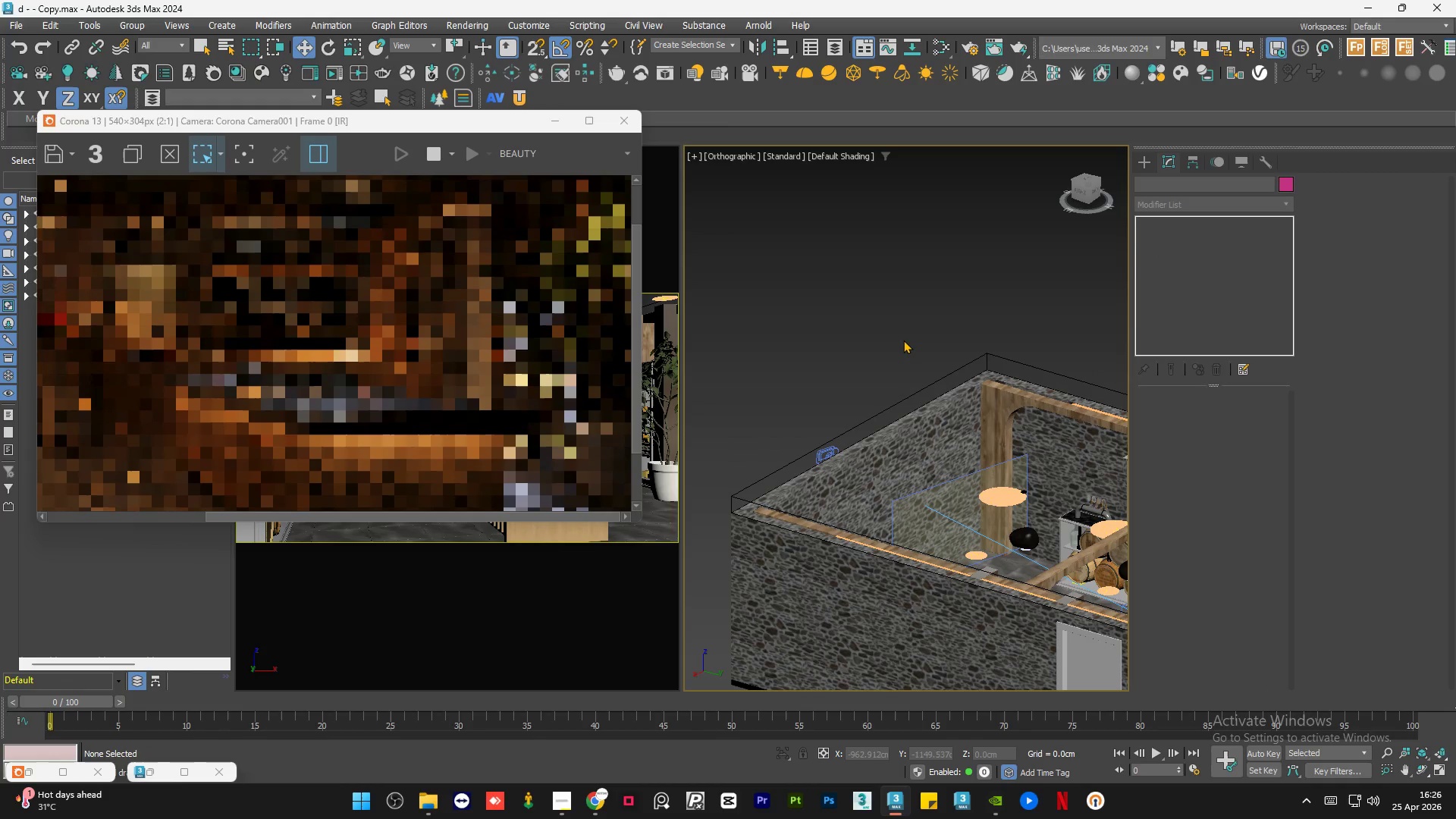 
key(Control+S)
 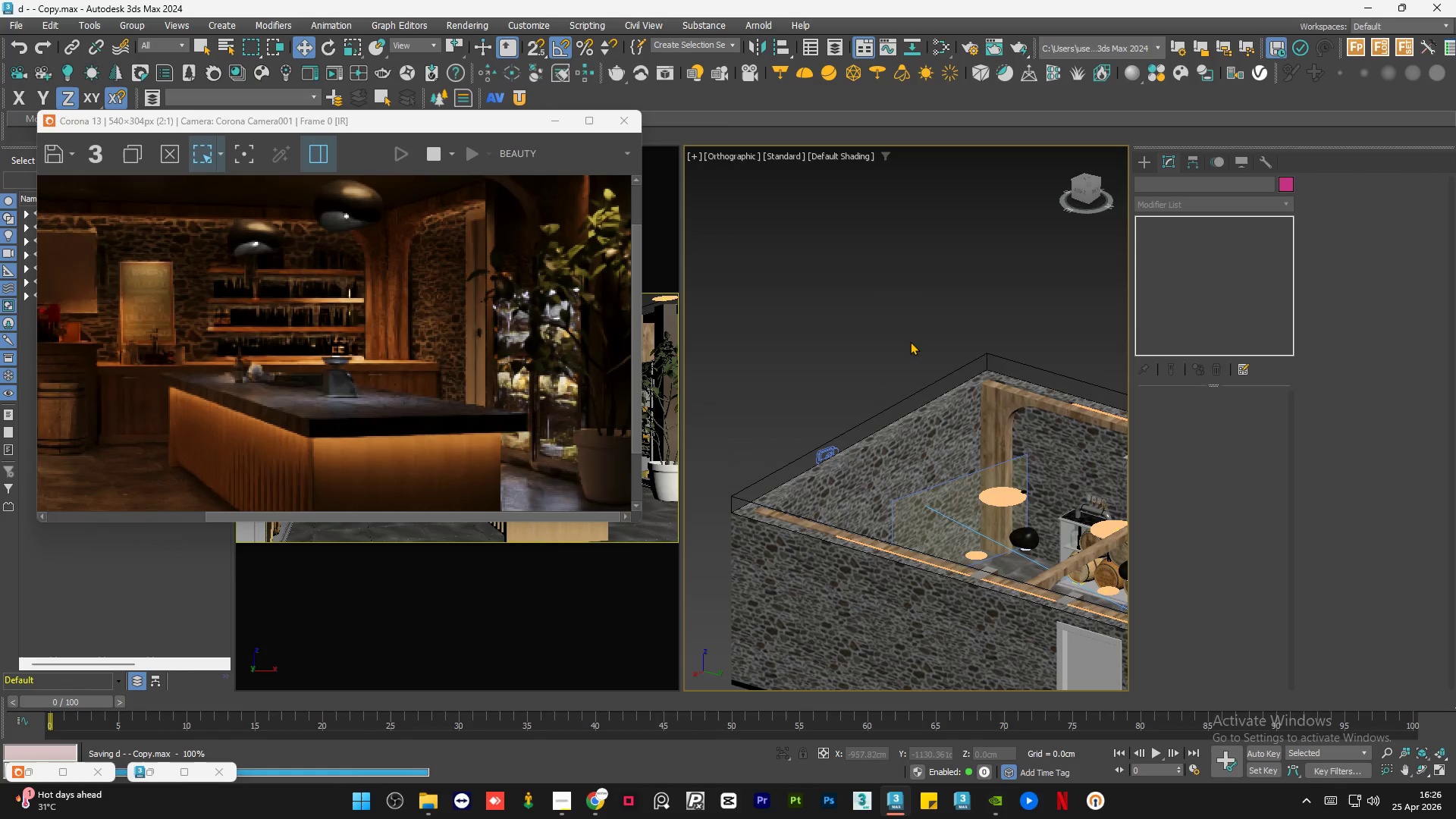 
hold_key(key=AltLeft, duration=0.94)
 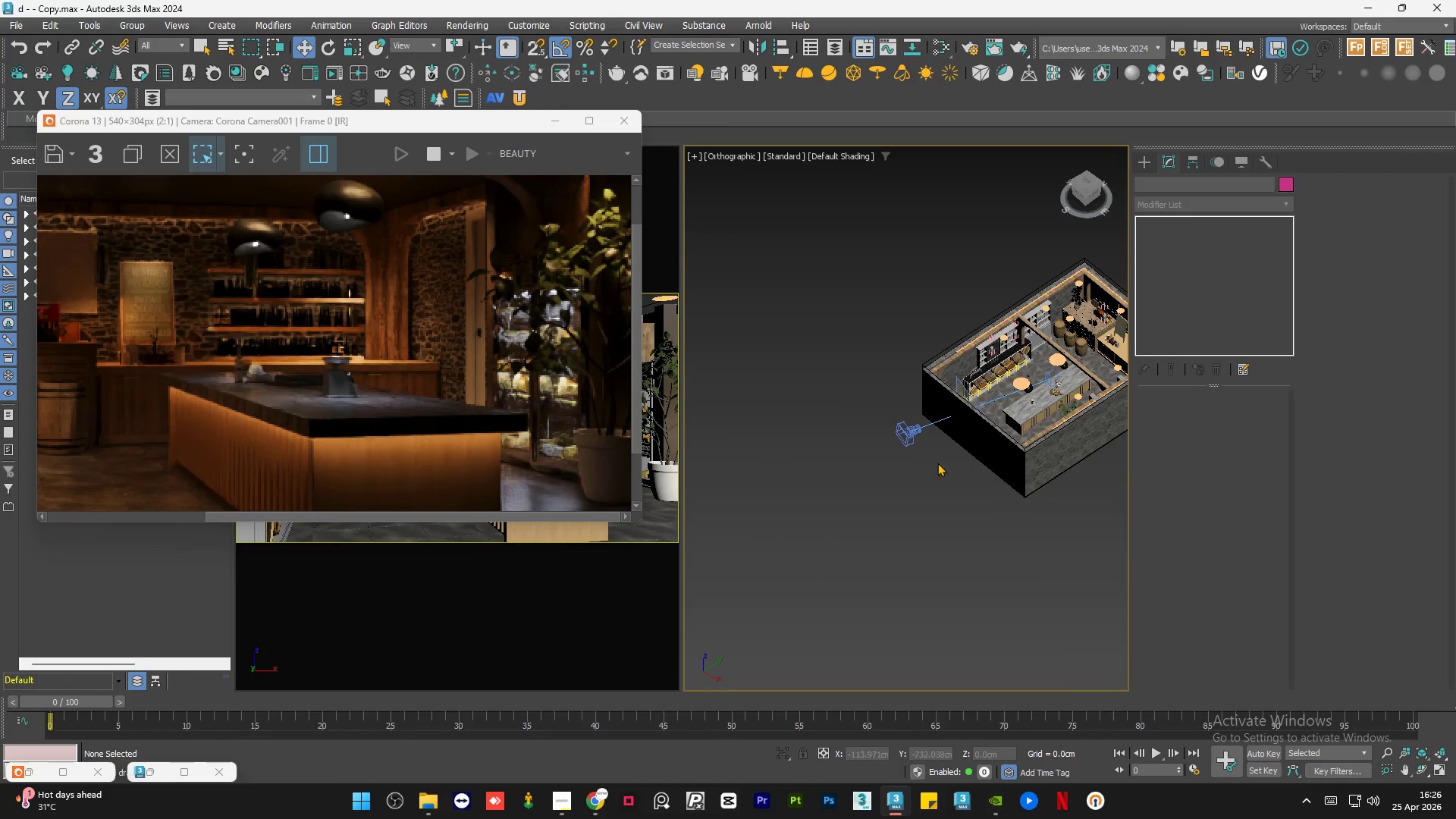 
scroll: coordinate [883, 387], scroll_direction: down, amount: 3.0
 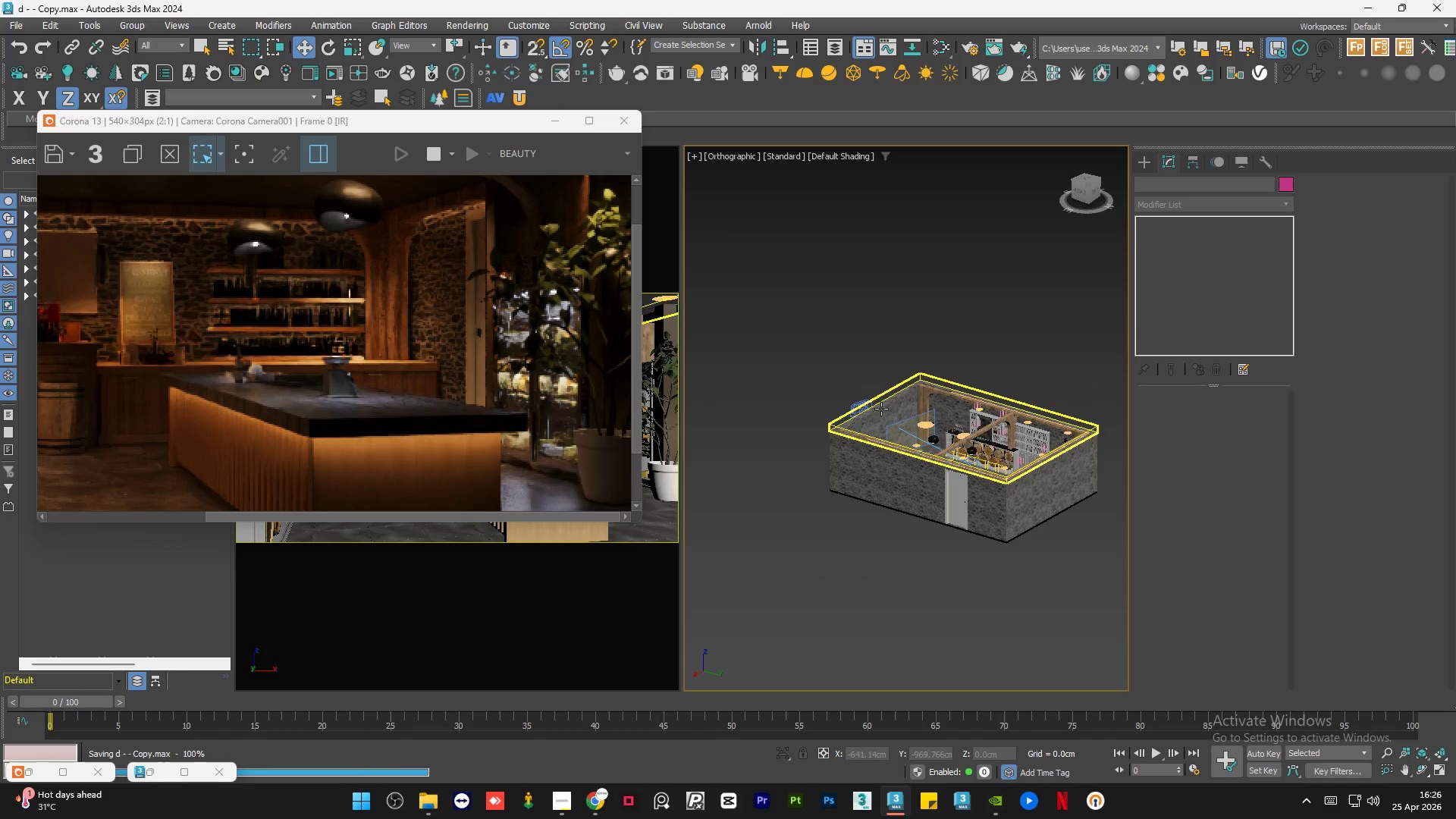 
hold_key(key=AltLeft, duration=0.83)
 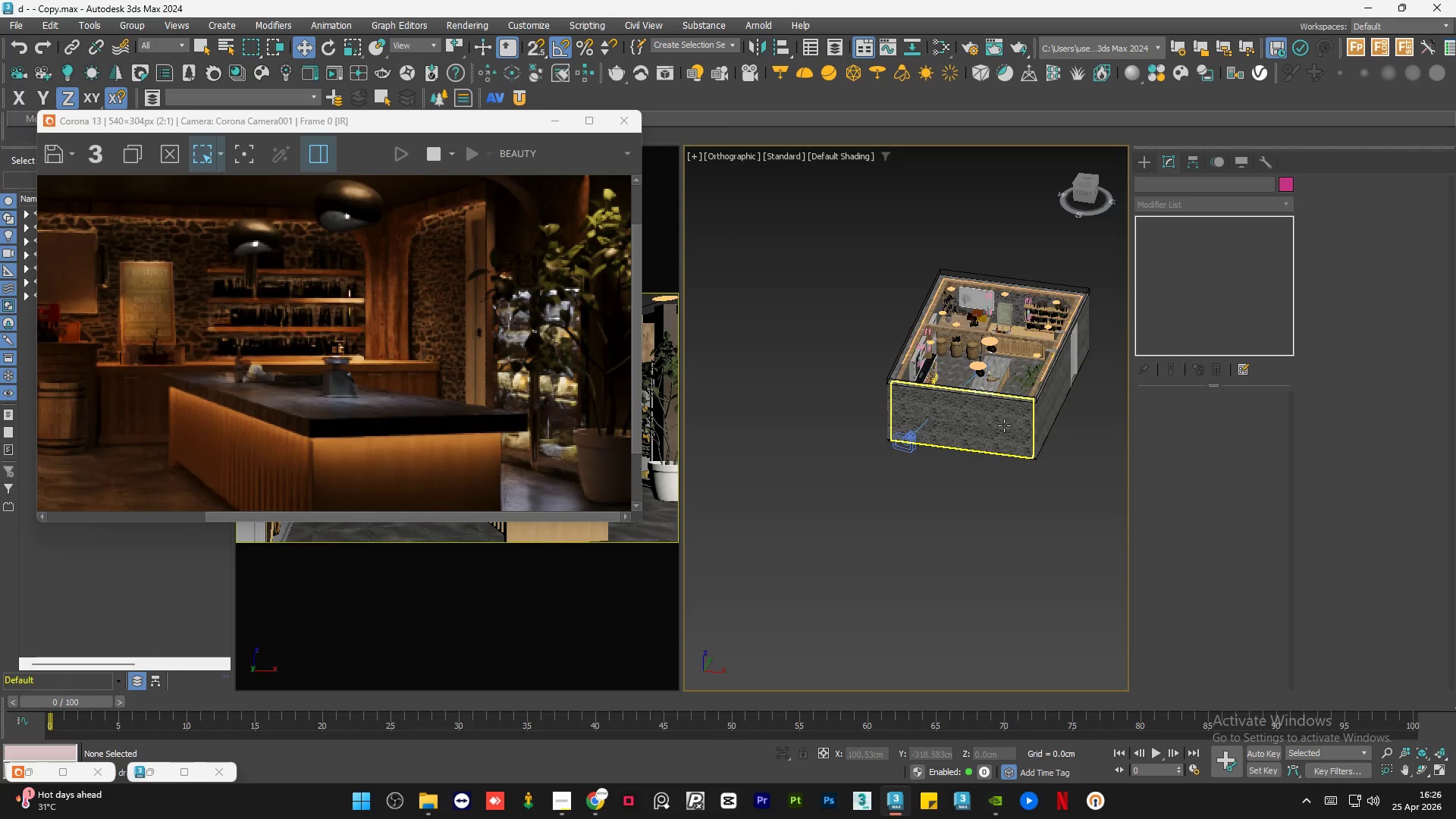 
hold_key(key=AltLeft, duration=0.81)
 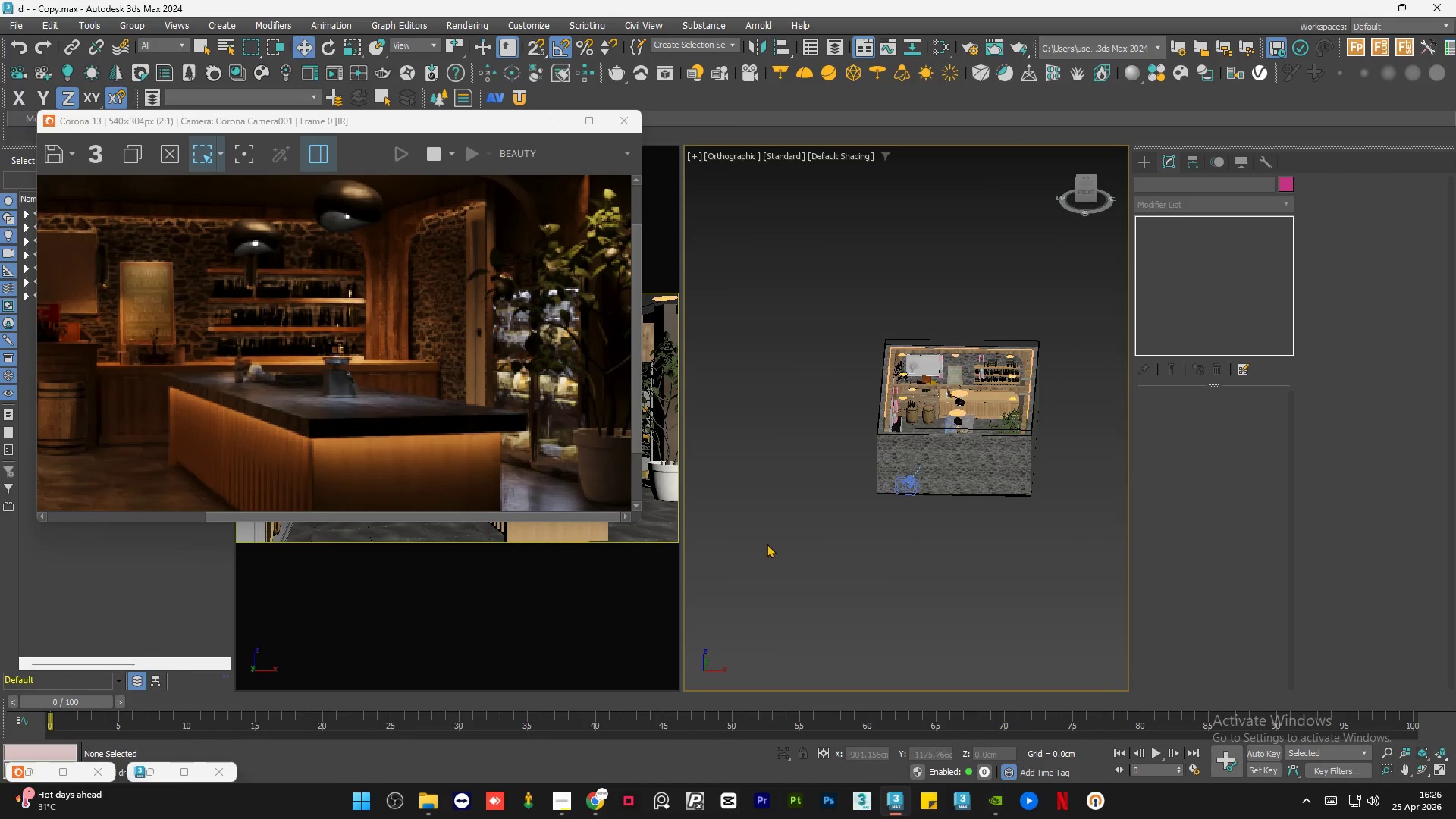 
scroll: coordinate [983, 490], scroll_direction: up, amount: 2.0
 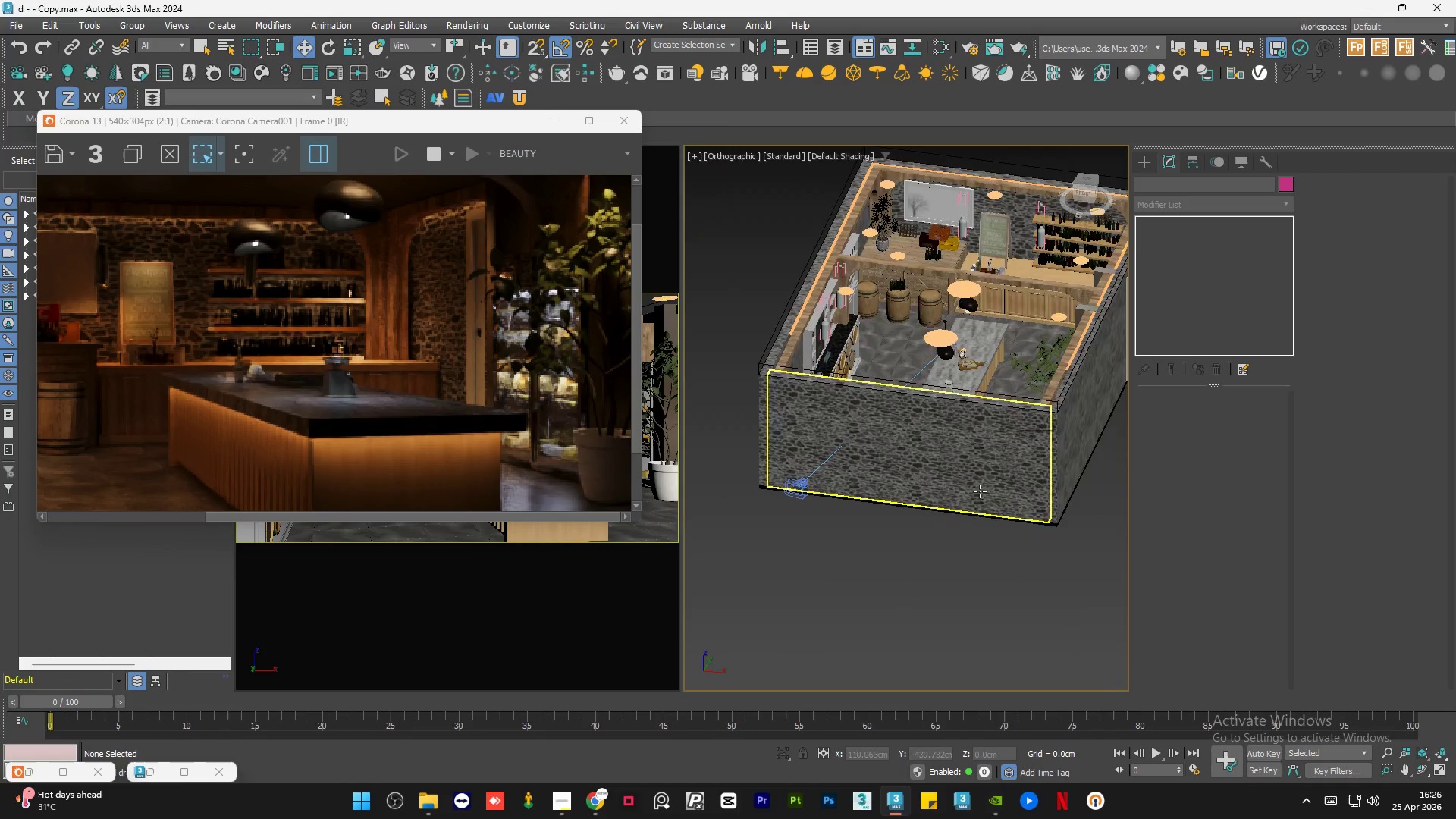 
left_click([802, 563])
 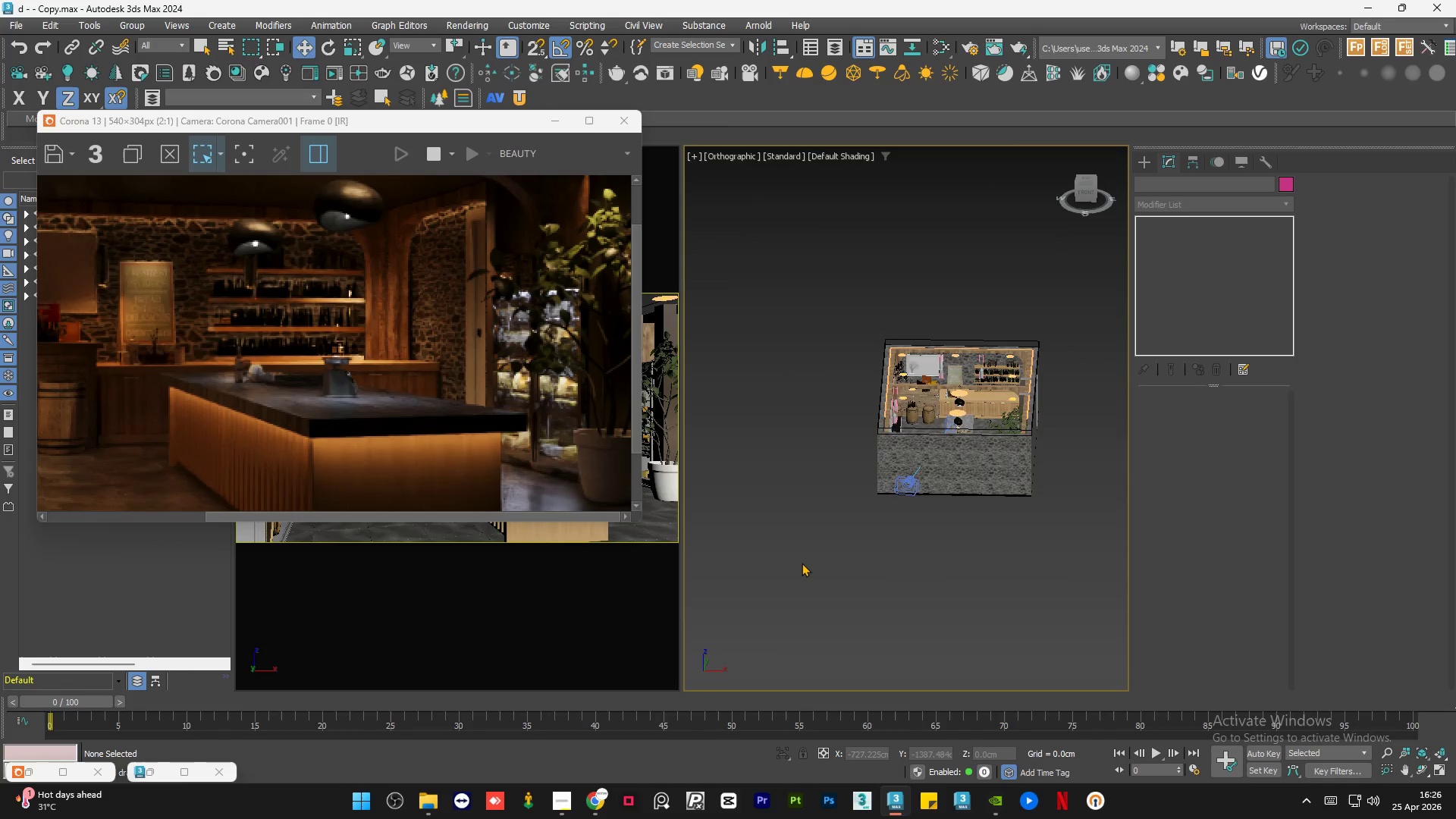 
key(Control+S)
 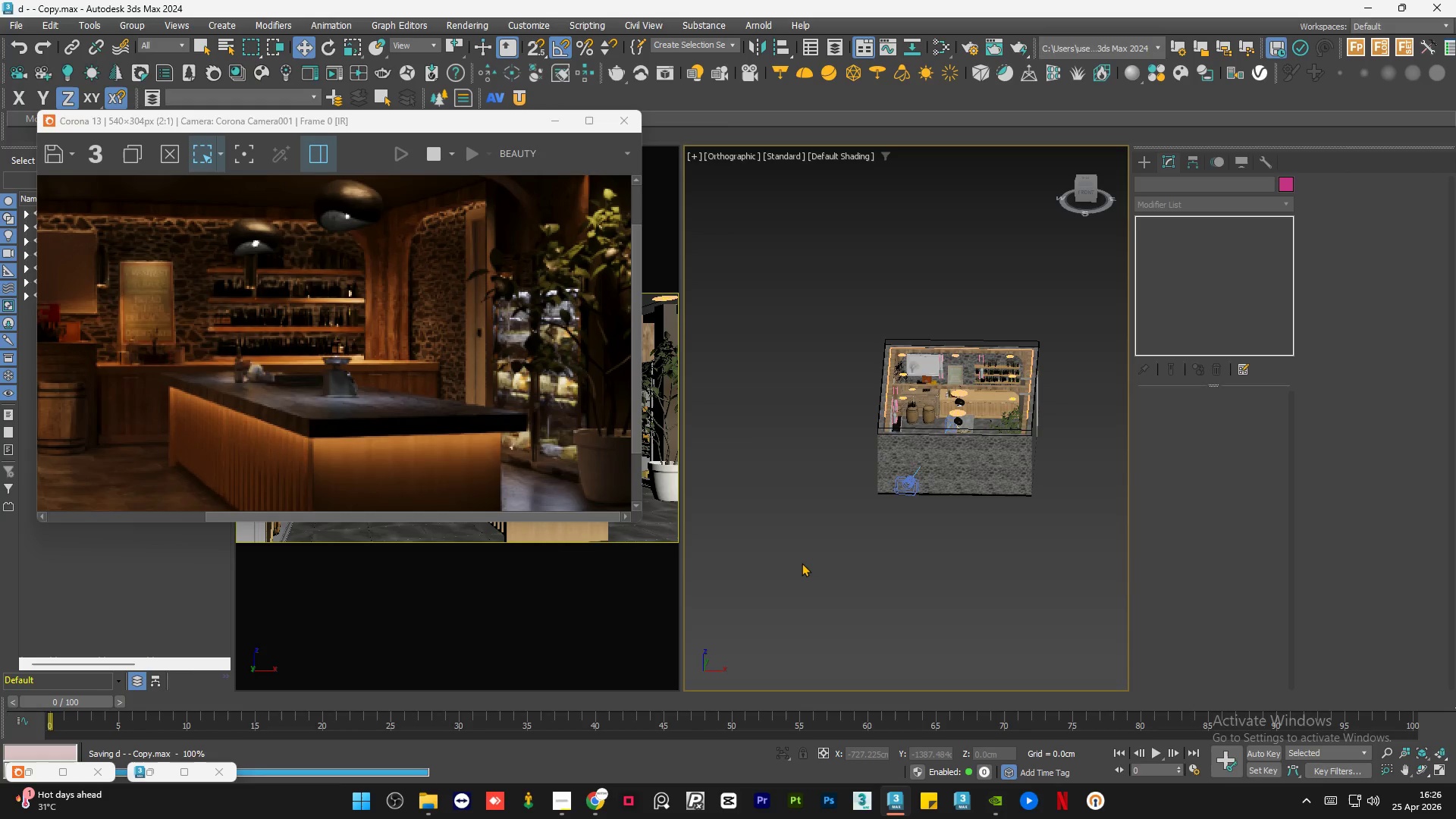 
double_click([802, 563])
 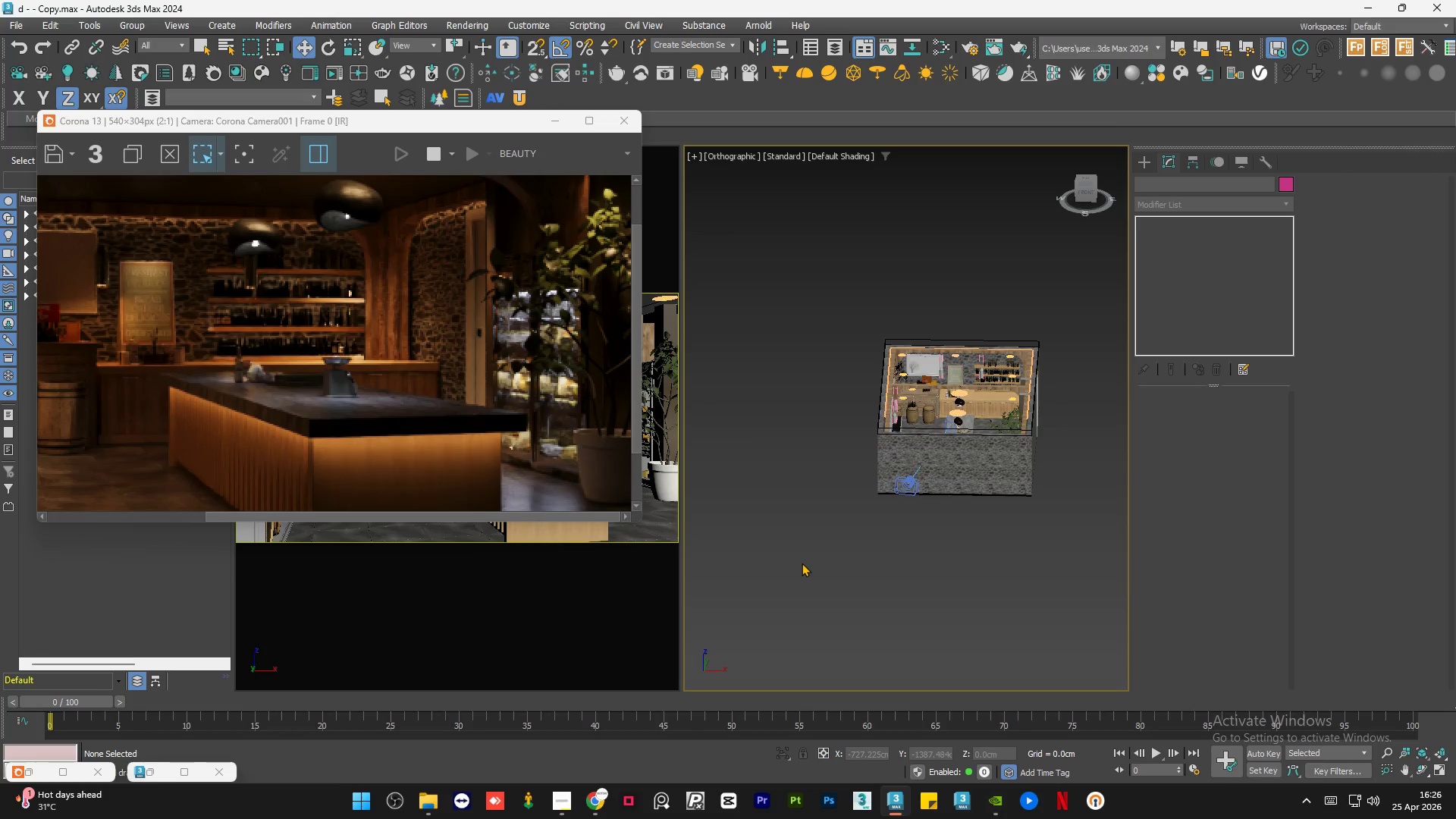 
triple_click([802, 563])
 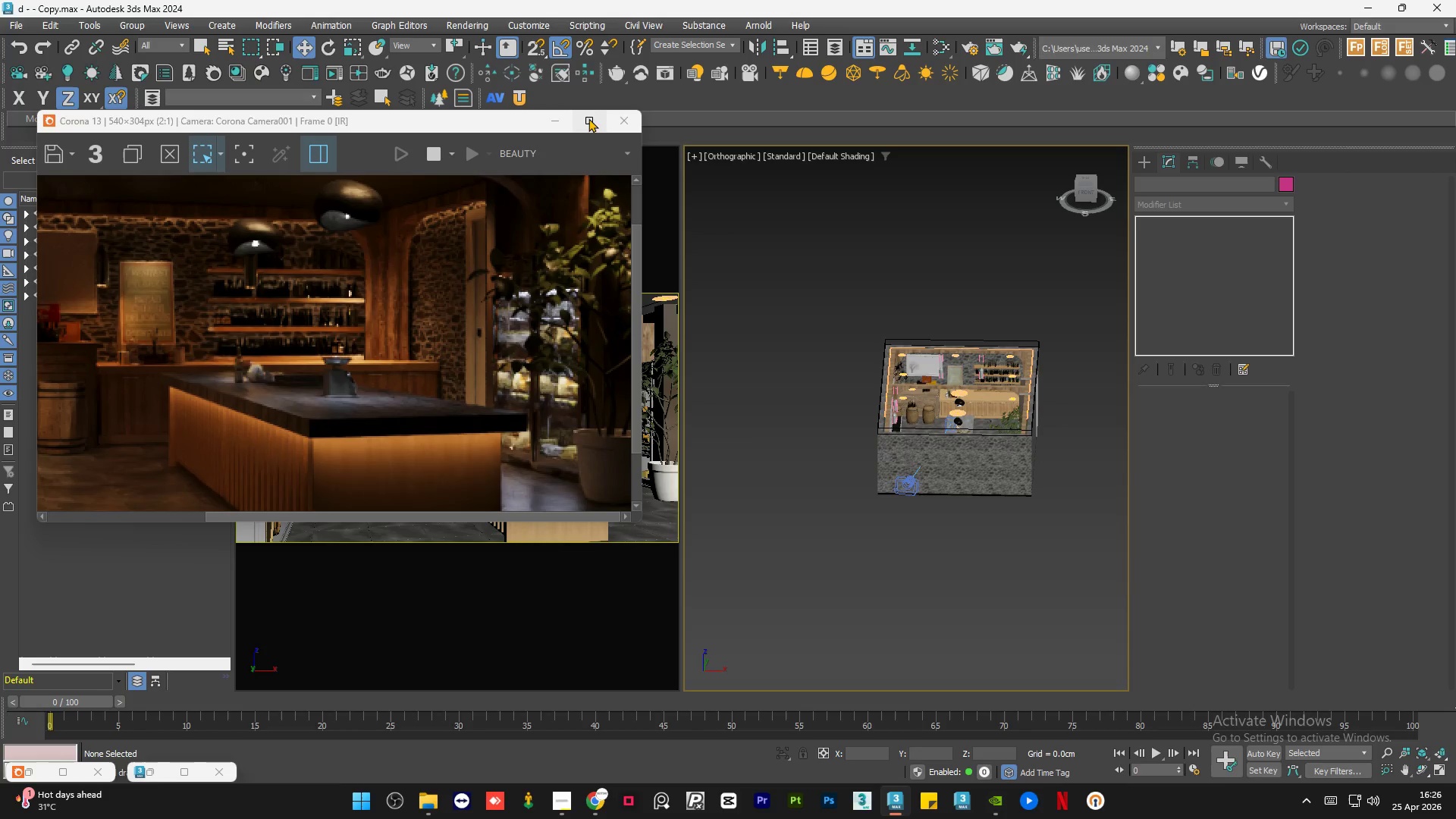 
left_click([591, 117])
 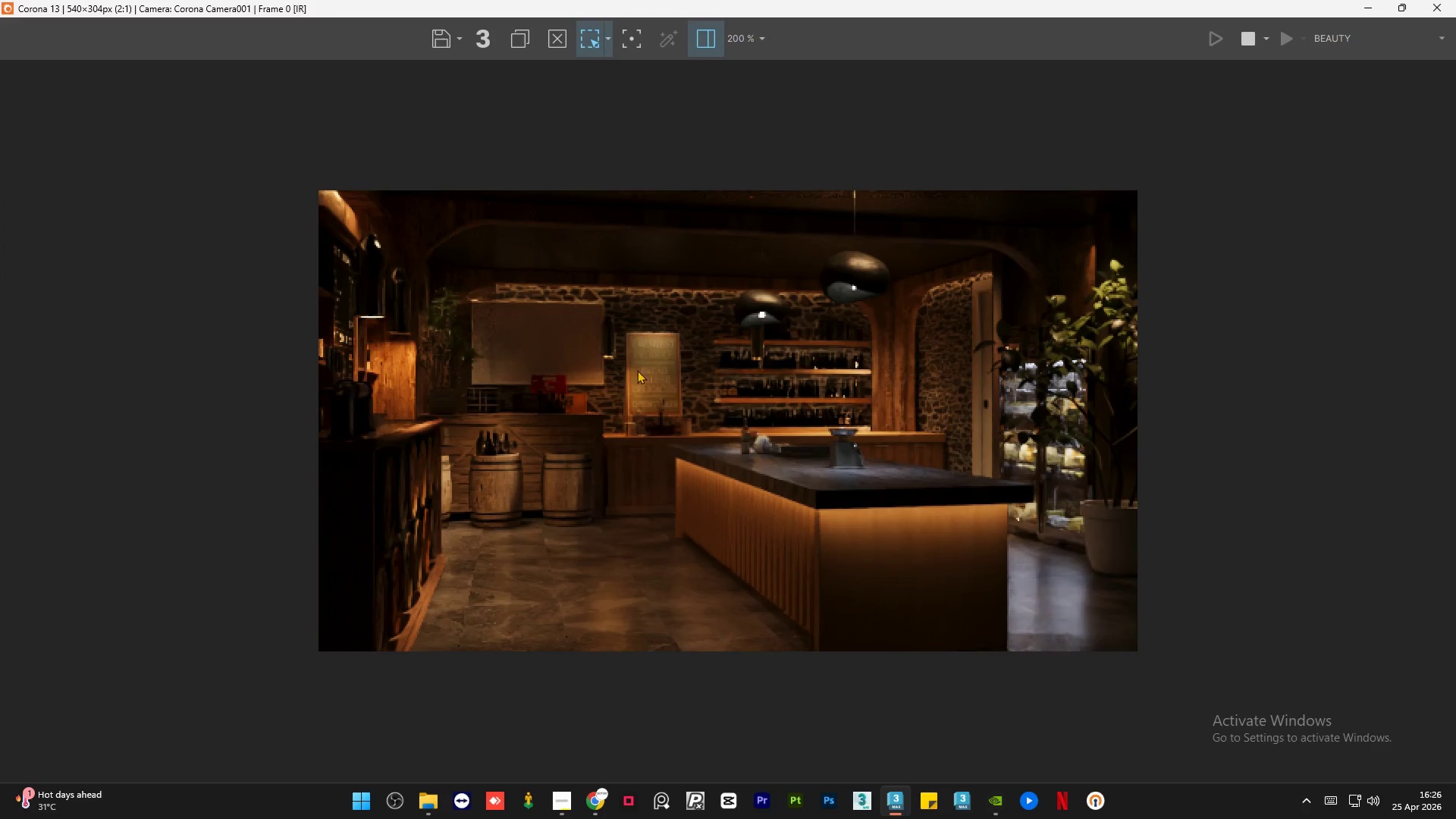 
scroll: coordinate [675, 457], scroll_direction: up, amount: 1.0
 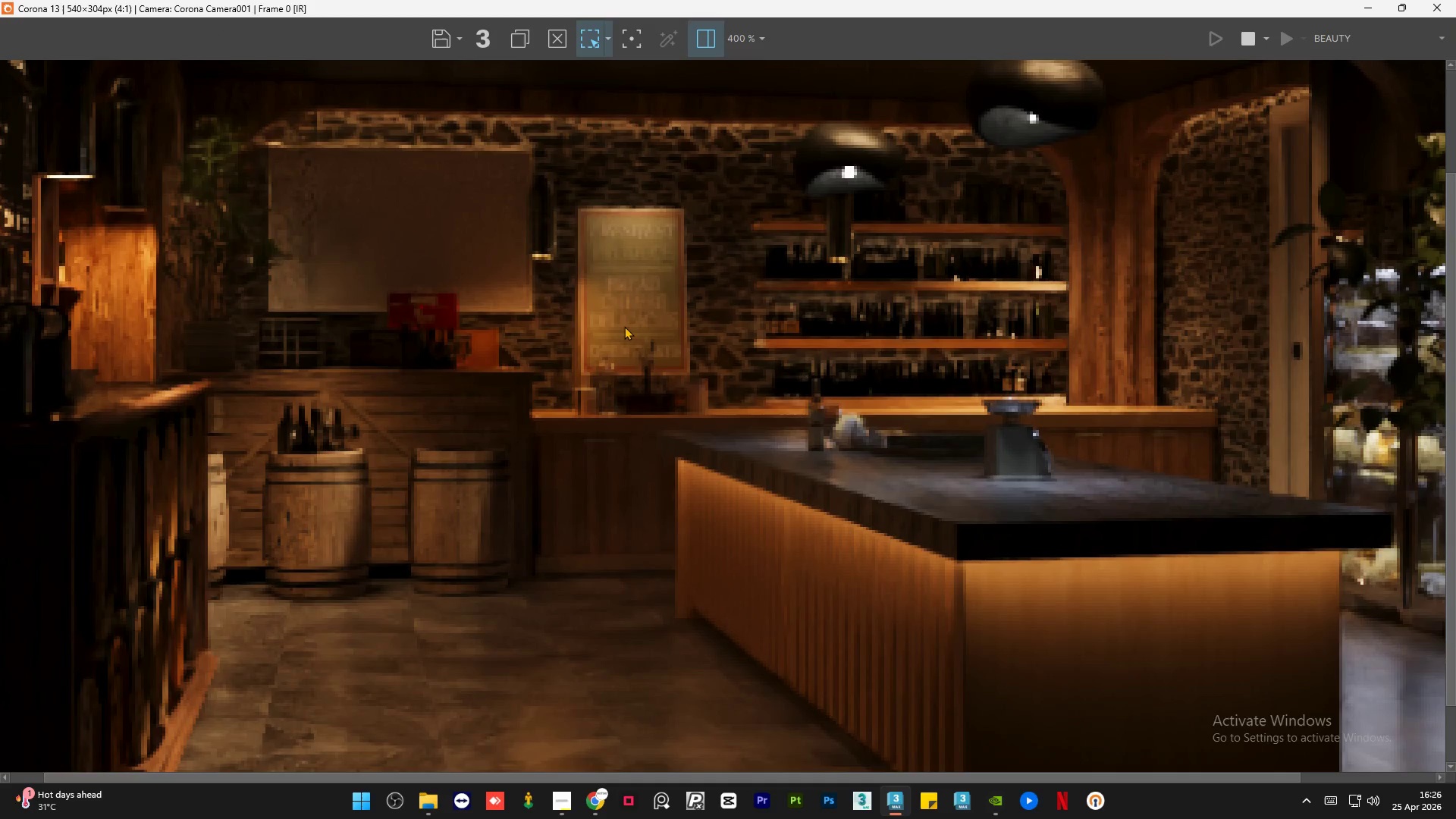 
scroll: coordinate [624, 326], scroll_direction: down, amount: 1.0
 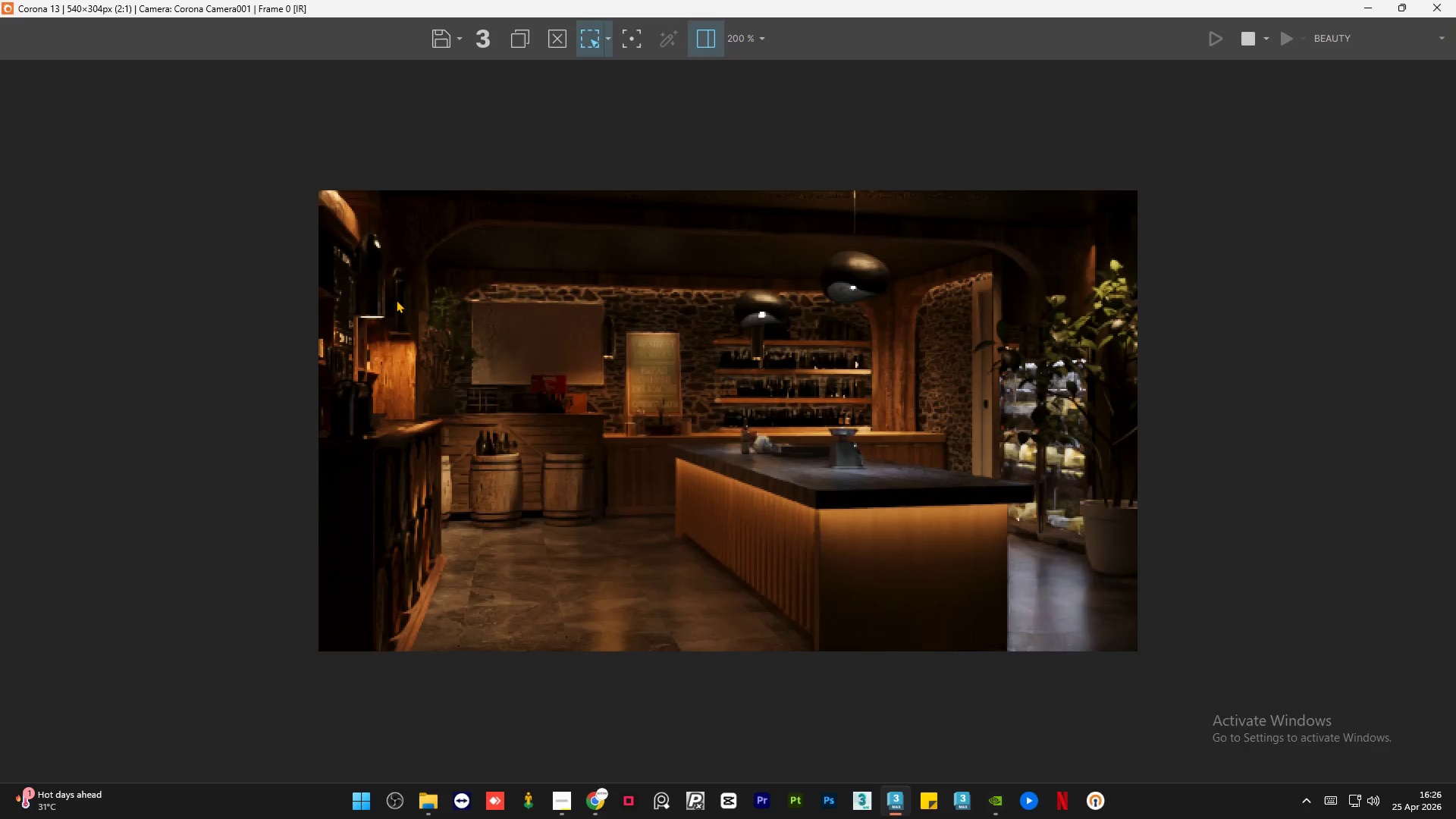 
scroll: coordinate [74, 180], scroll_direction: up, amount: 2.0
 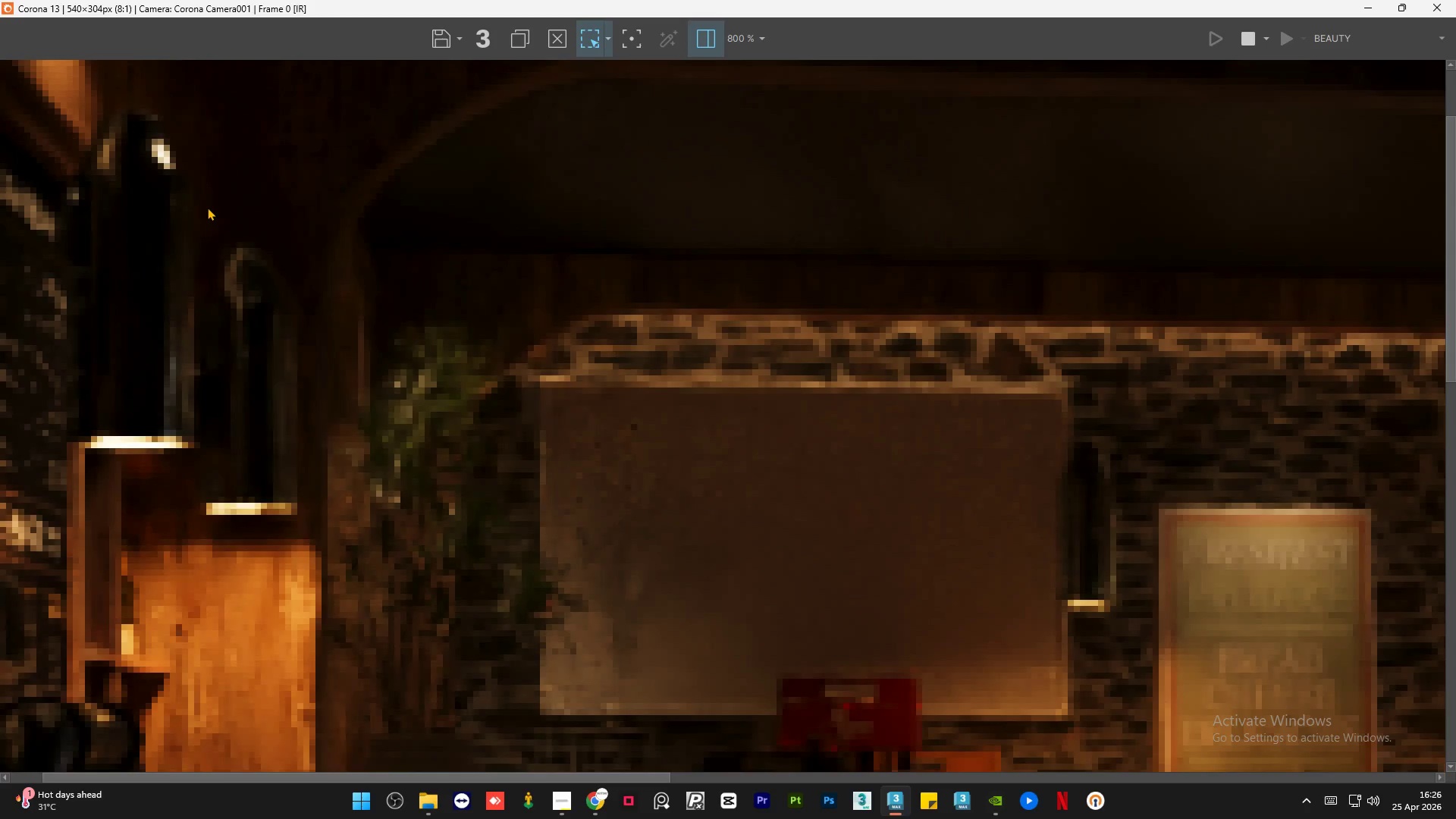 
scroll: coordinate [207, 207], scroll_direction: down, amount: 2.0
 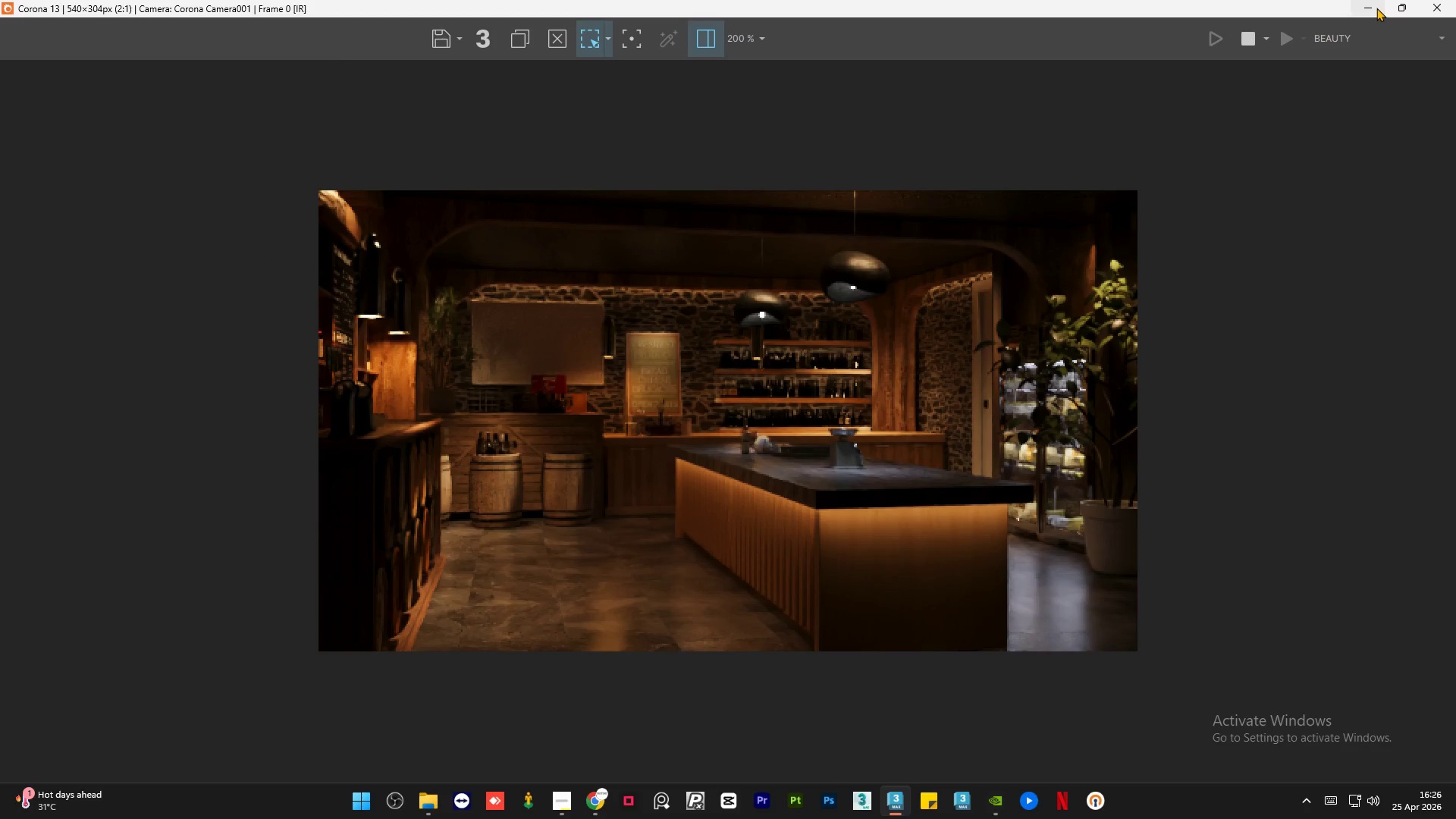 
left_click([1376, 8])
 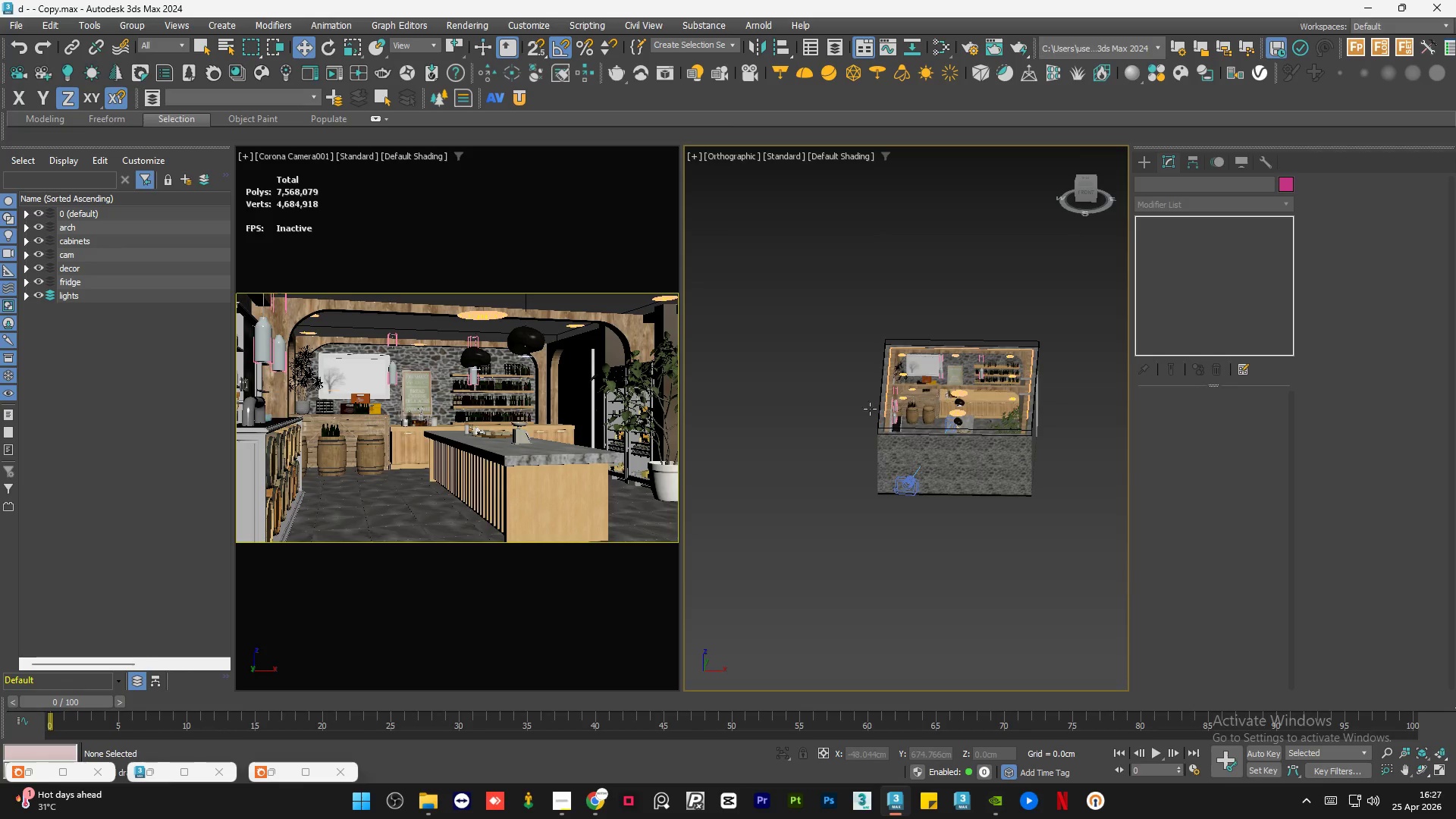 
left_click([797, 419])
 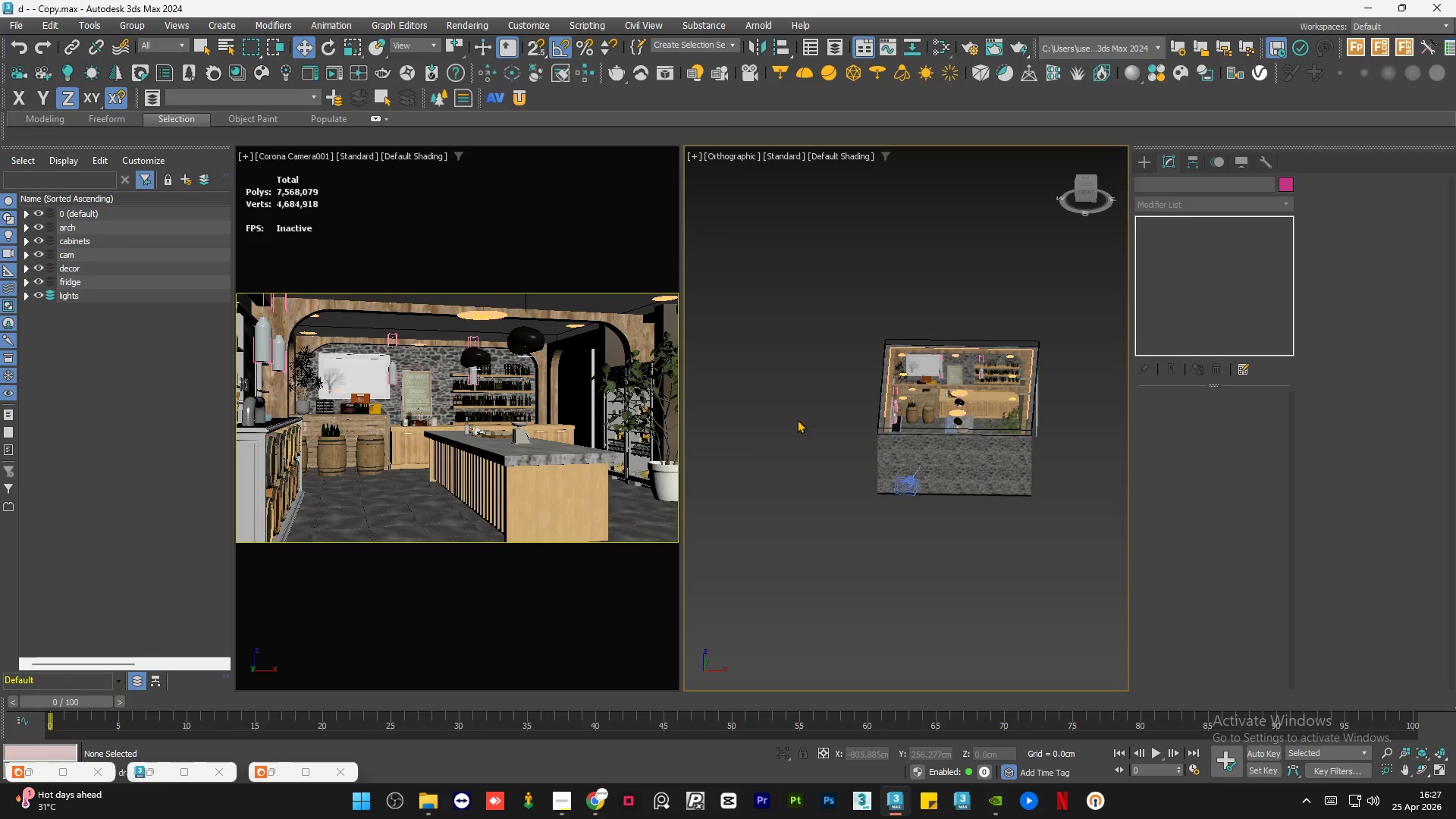 
key(Control+S)
 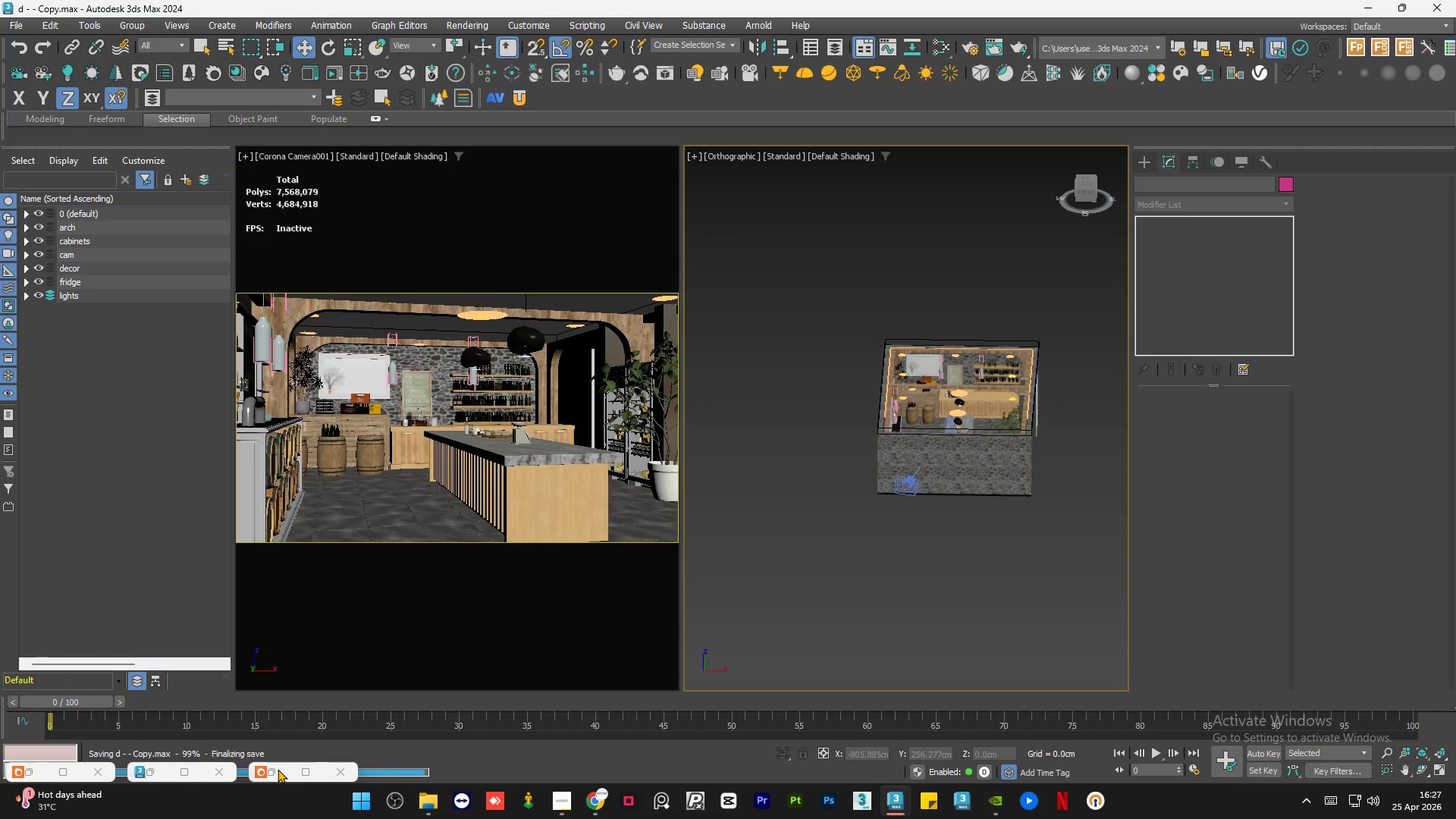 